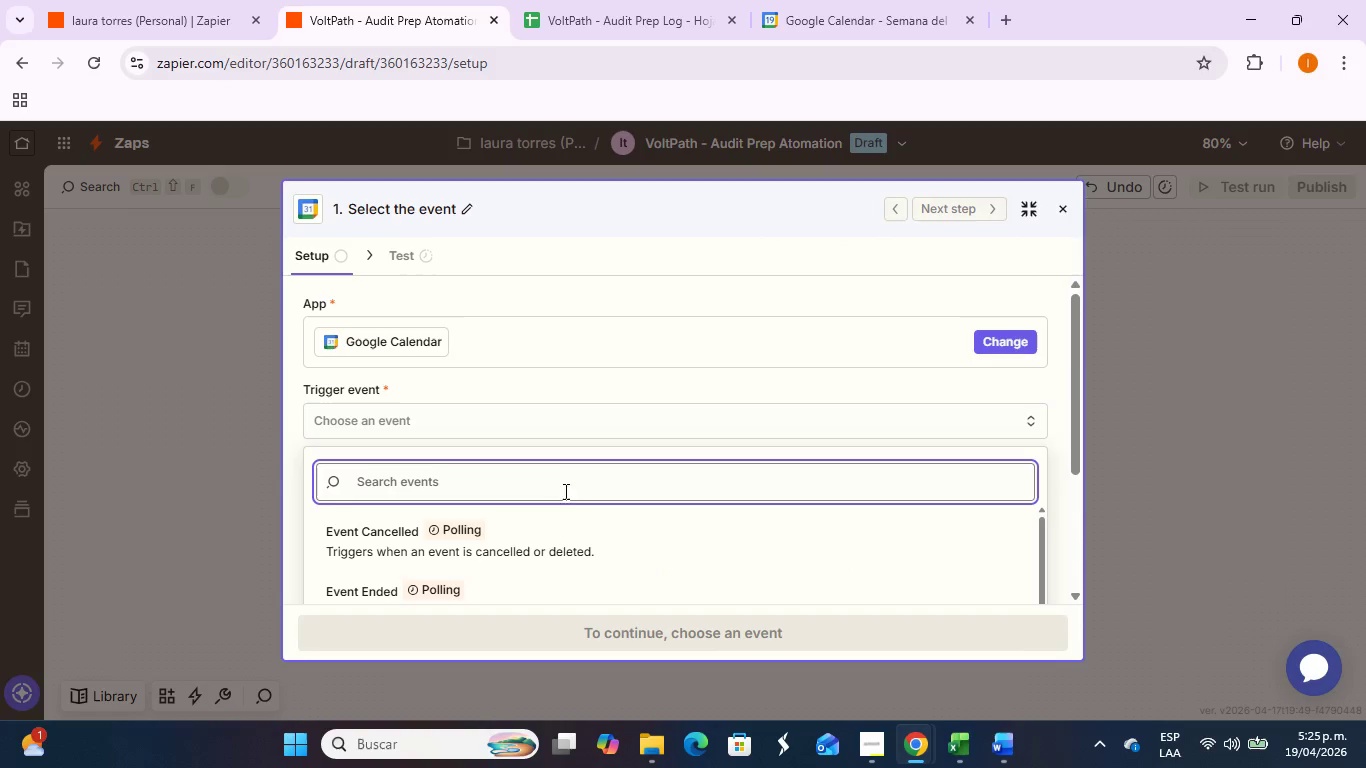 
scroll: coordinate [667, 489], scroll_direction: down, amount: 8.0
 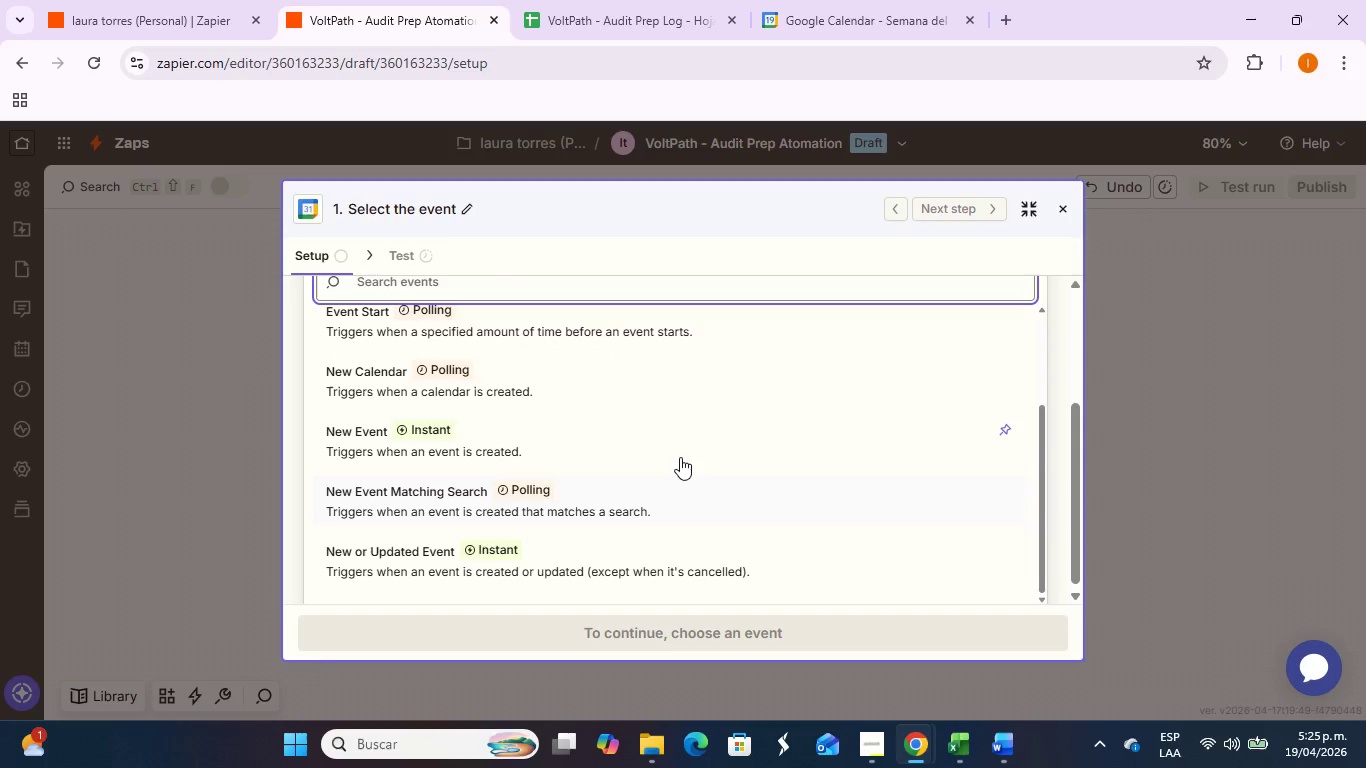 
scroll: coordinate [682, 462], scroll_direction: up, amount: 4.0
 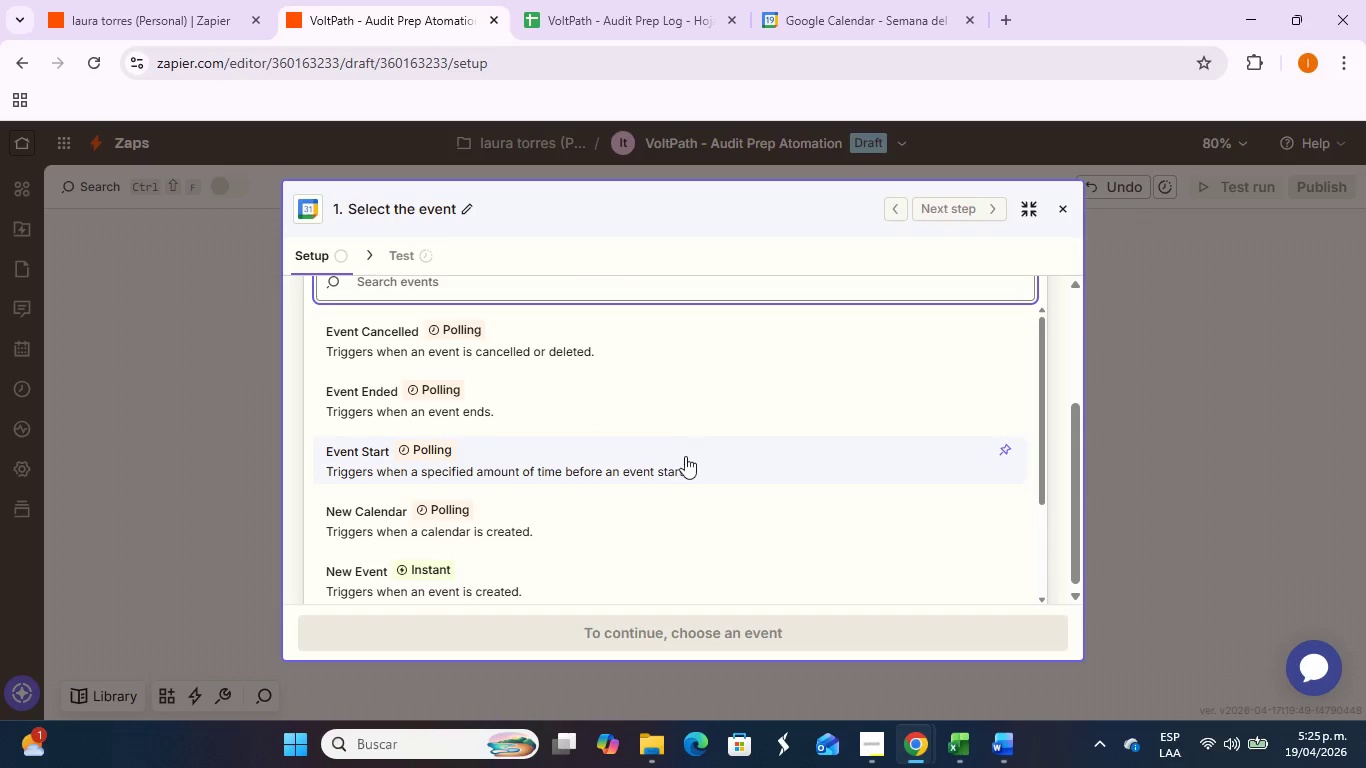 
wait(8.04)
 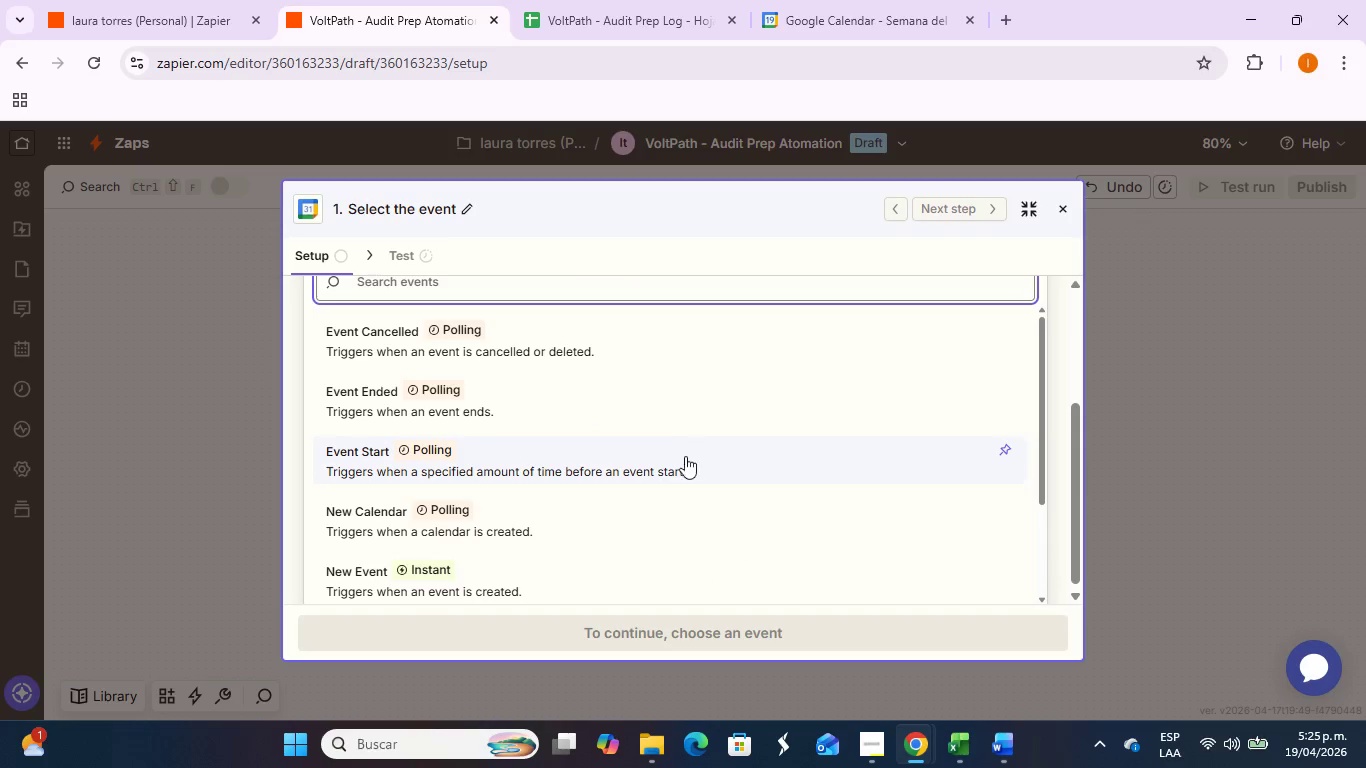 
scroll: coordinate [674, 434], scroll_direction: down, amount: 3.0
 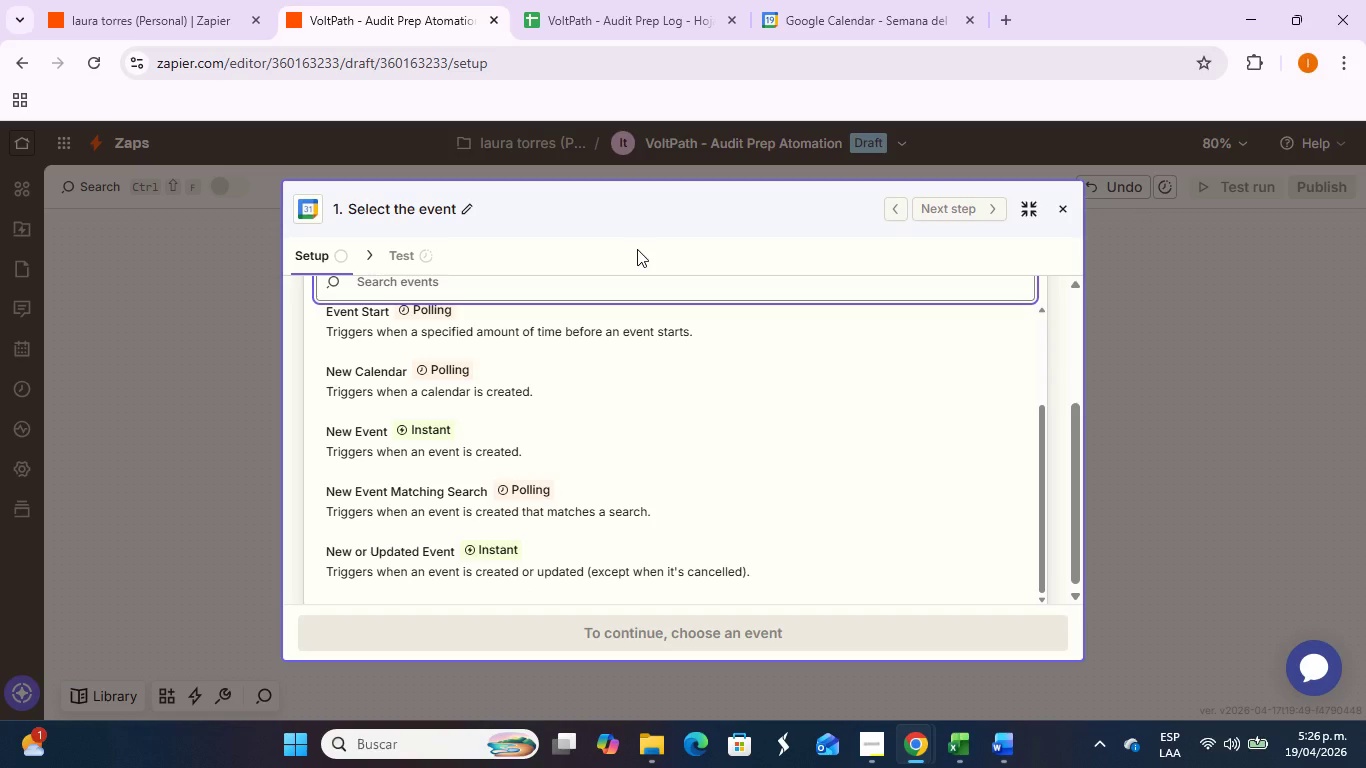 
wait(30.11)
 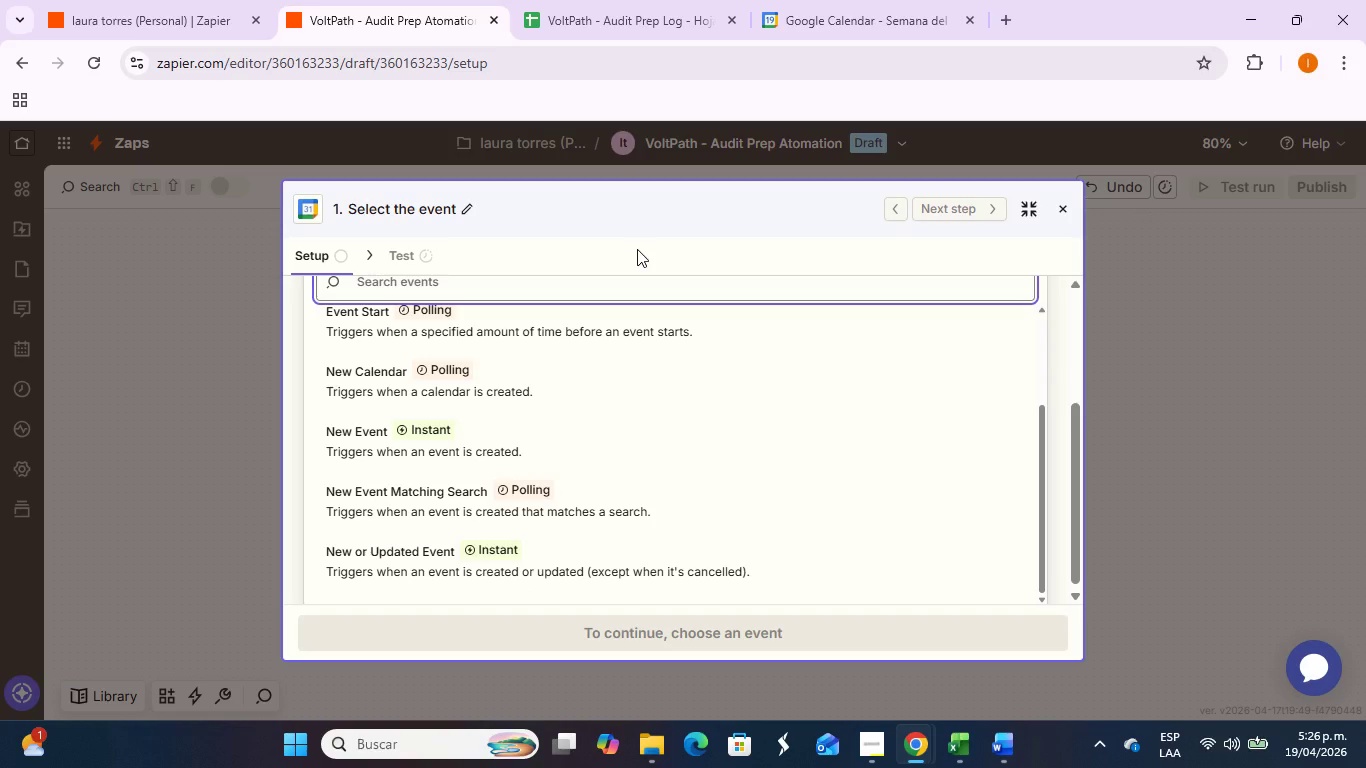 
scroll: coordinate [716, 446], scroll_direction: down, amount: 1.0
 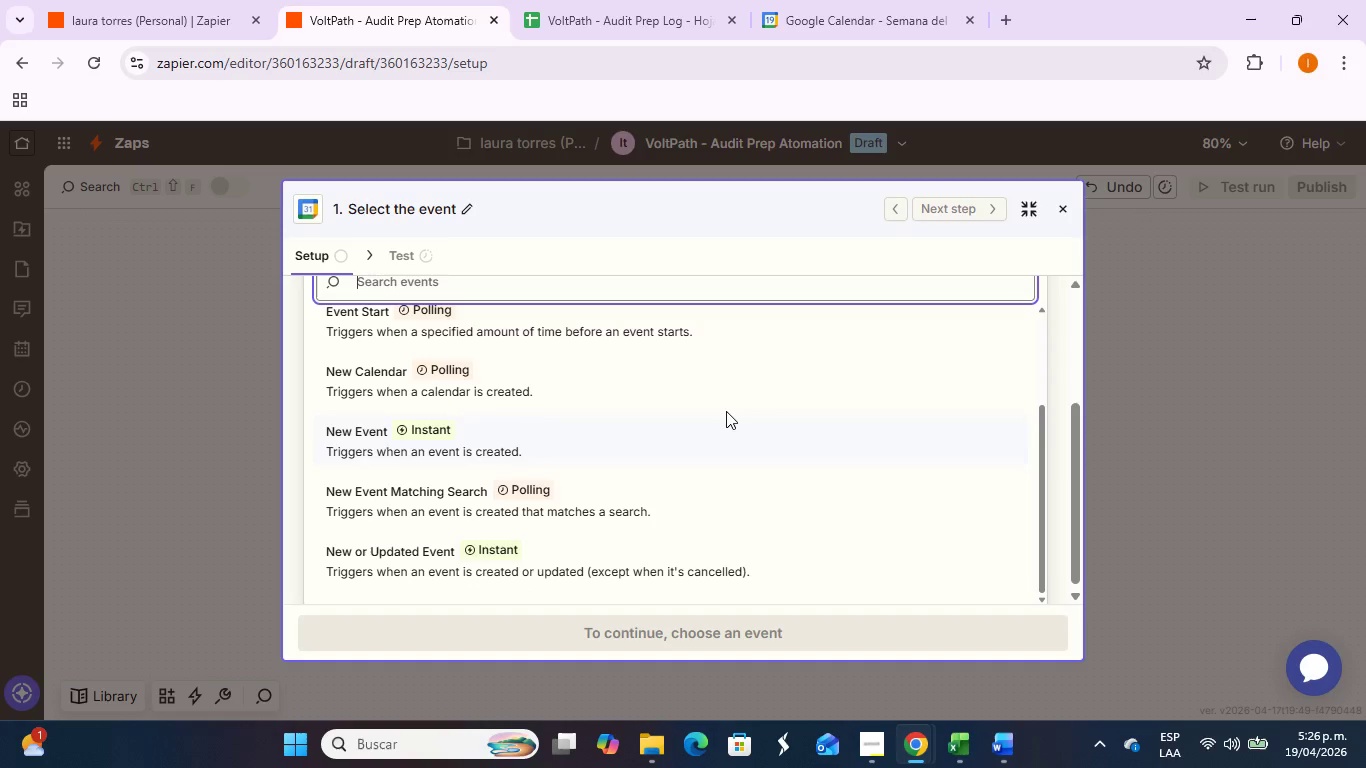 
scroll: coordinate [725, 415], scroll_direction: up, amount: 3.0
 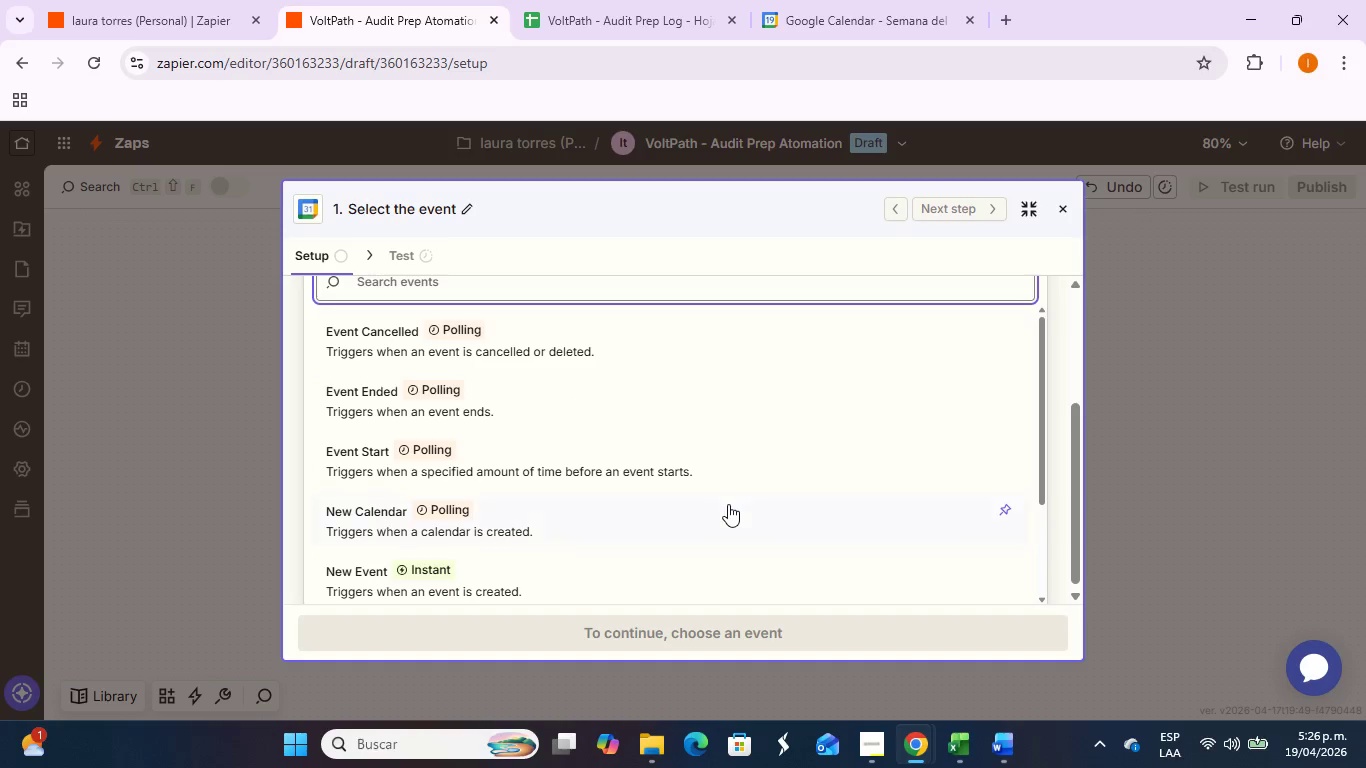 
scroll: coordinate [759, 521], scroll_direction: down, amount: 4.0
 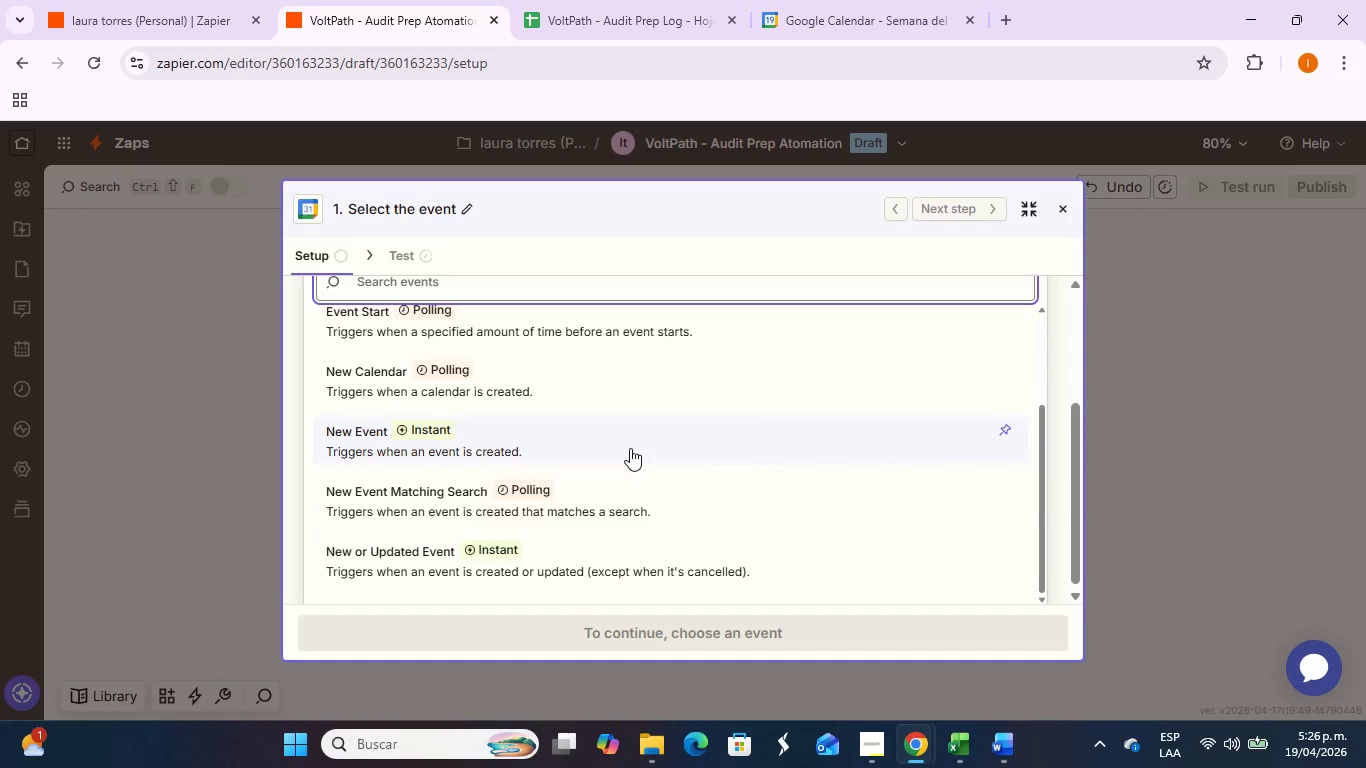 
left_click([630, 448])
 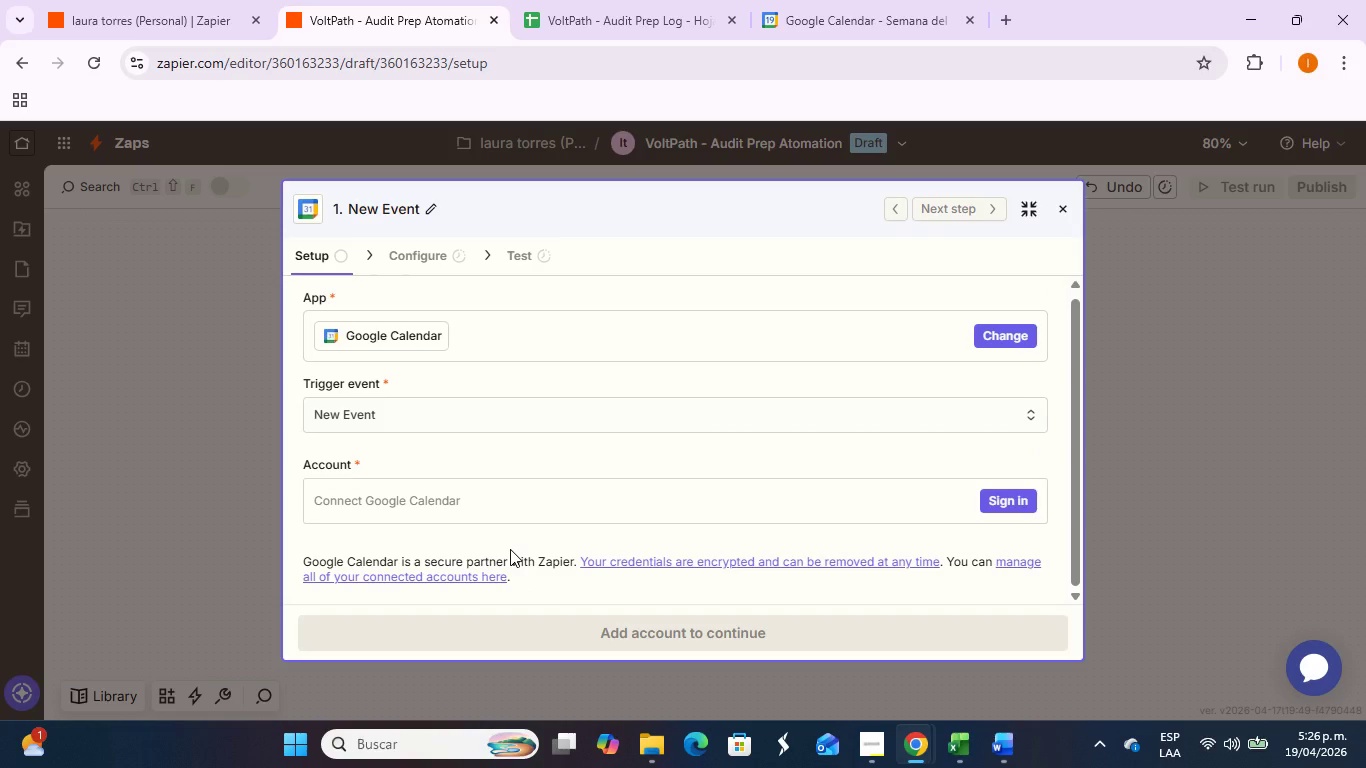 
wait(8.14)
 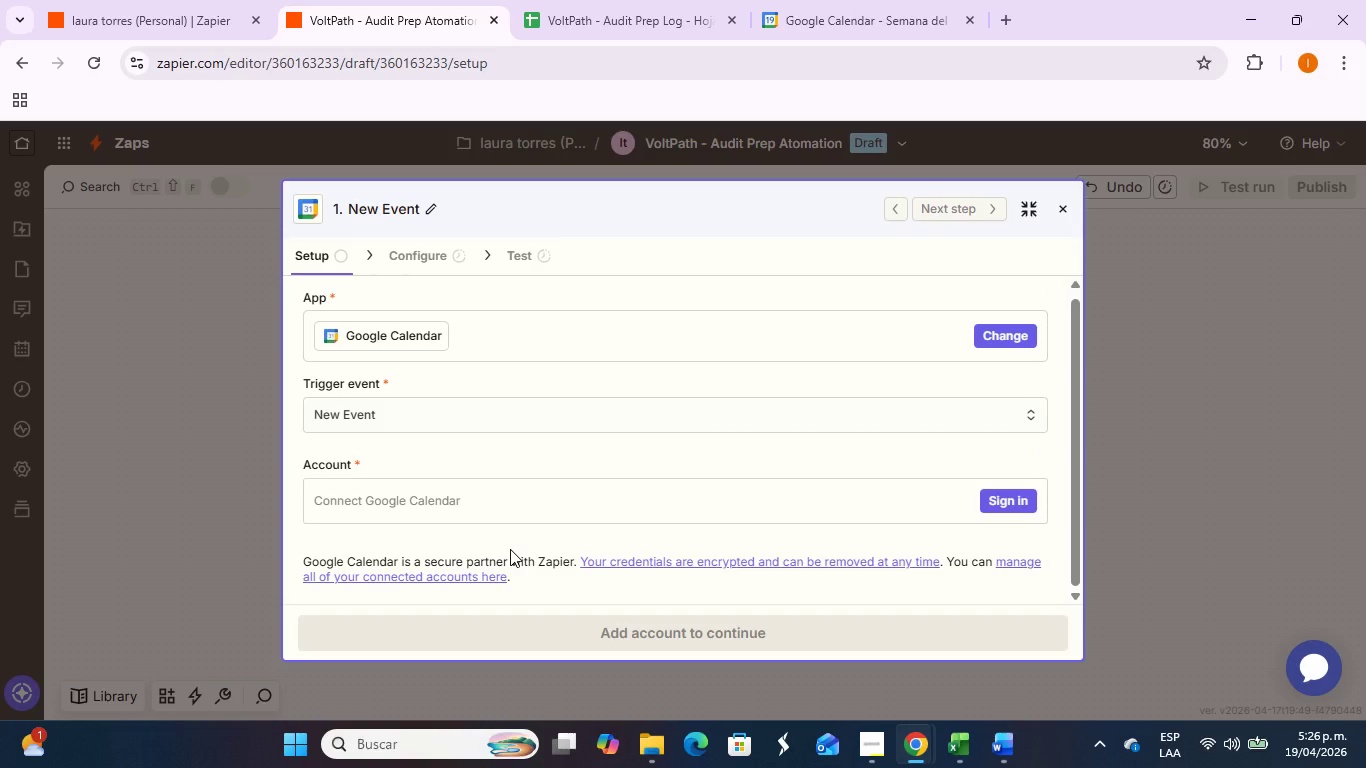 
left_click([558, 503])
 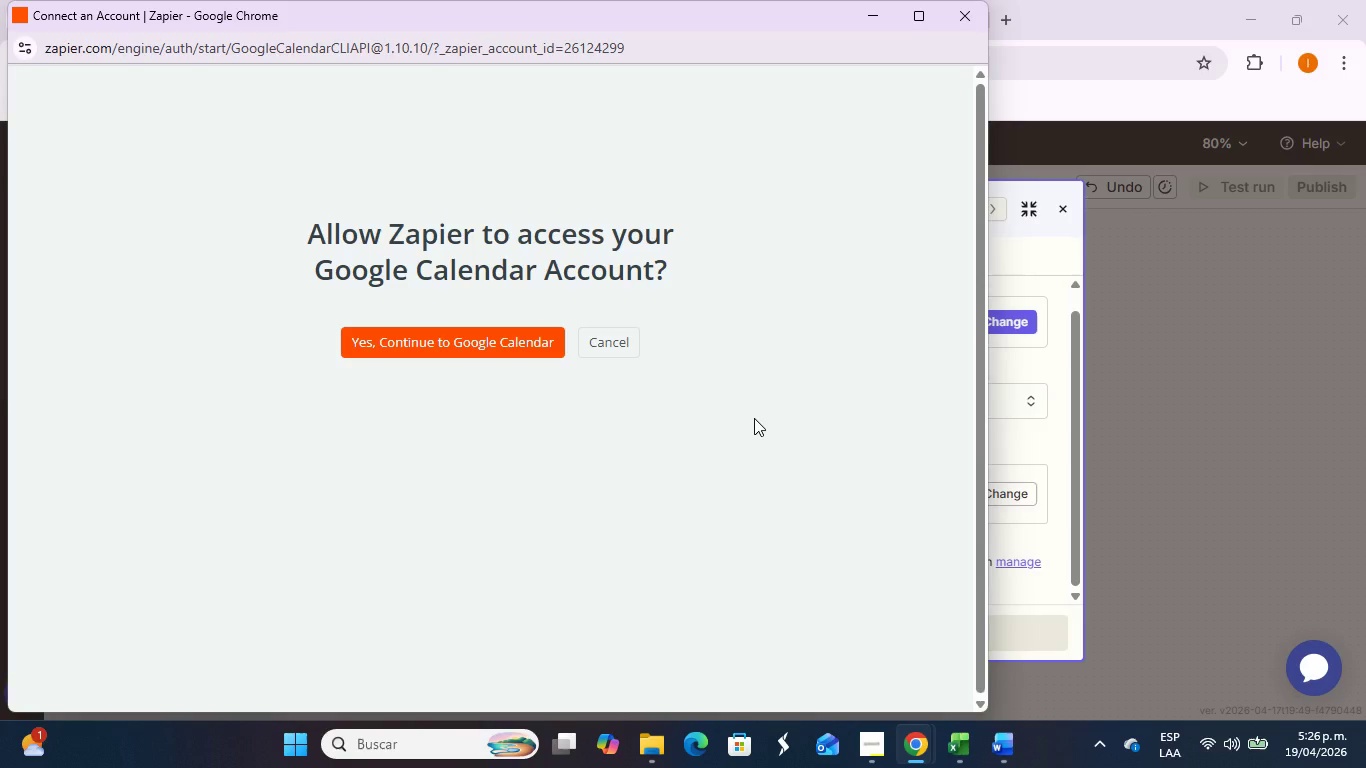 
wait(25.33)
 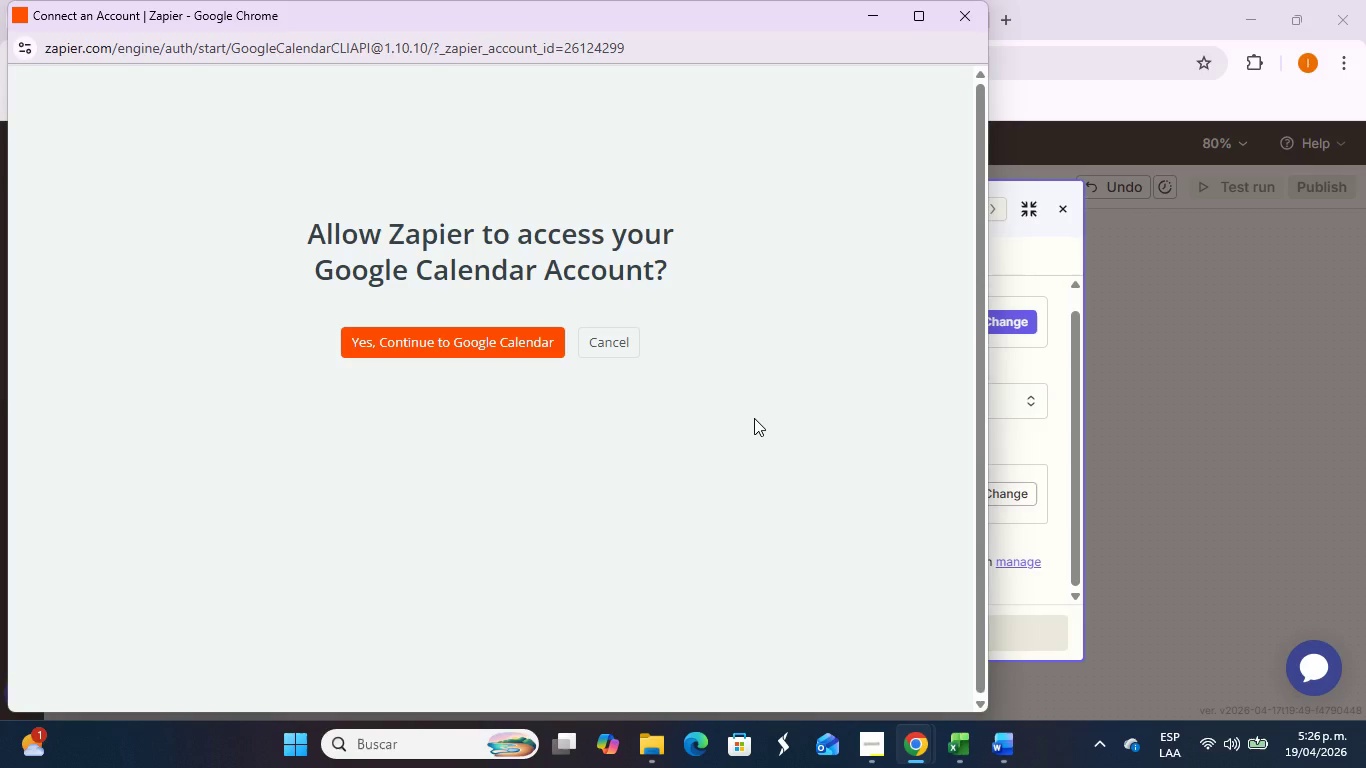 
left_click([428, 352])
 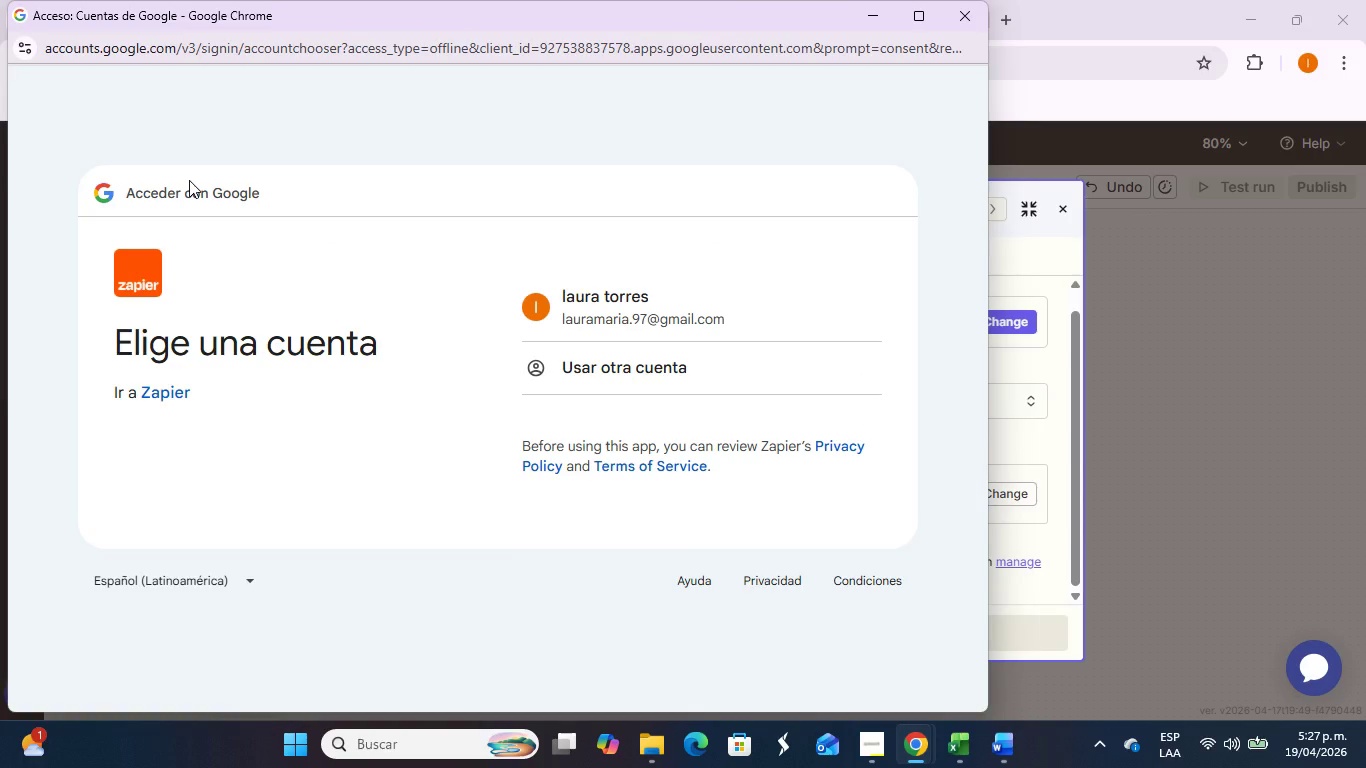 
wait(34.5)
 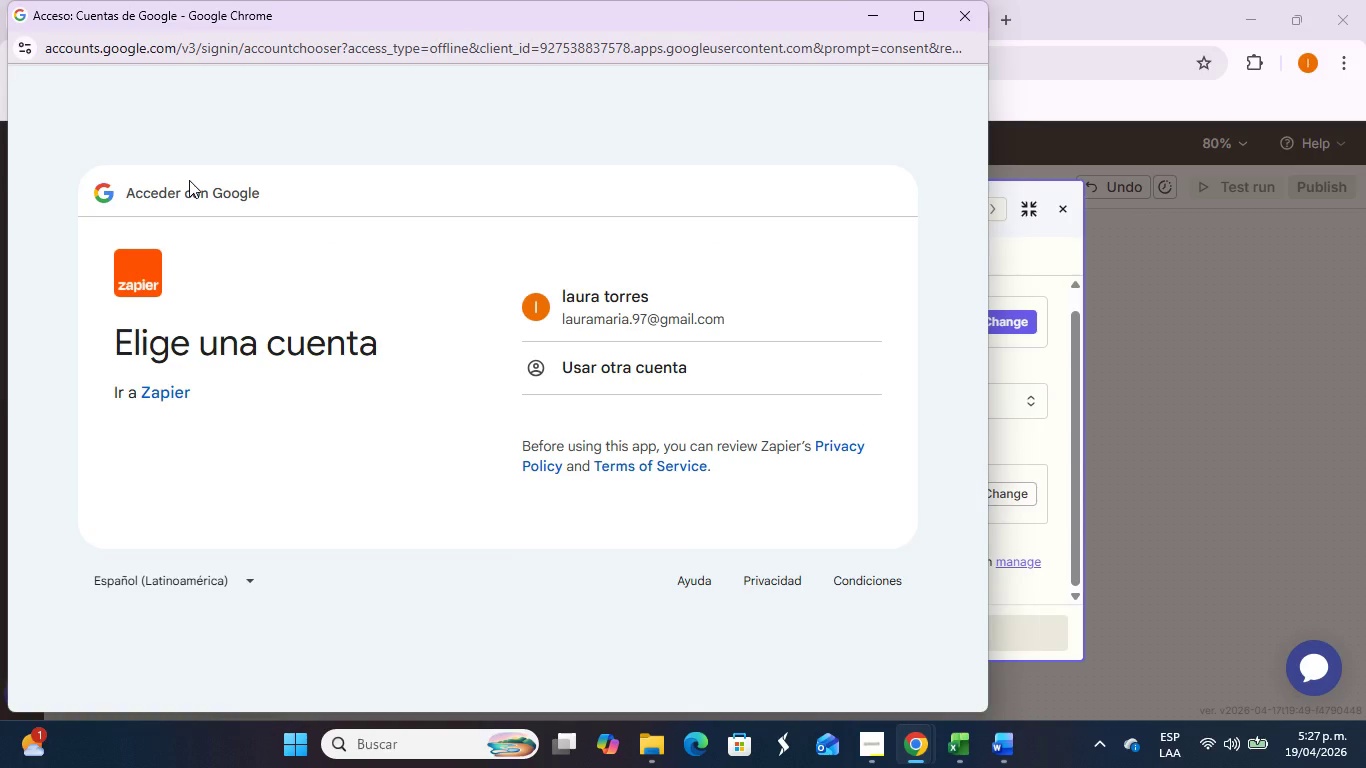 
left_click([583, 289])
 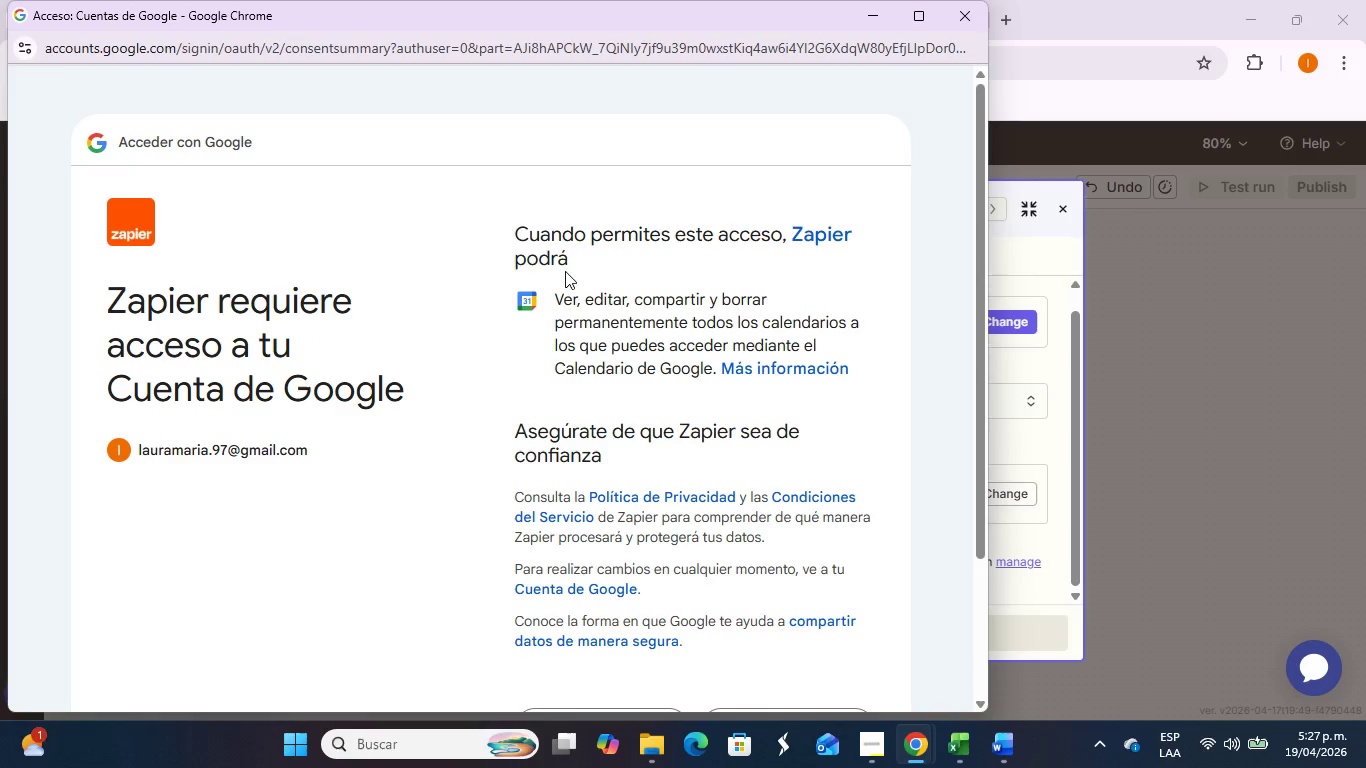 
wait(6.81)
 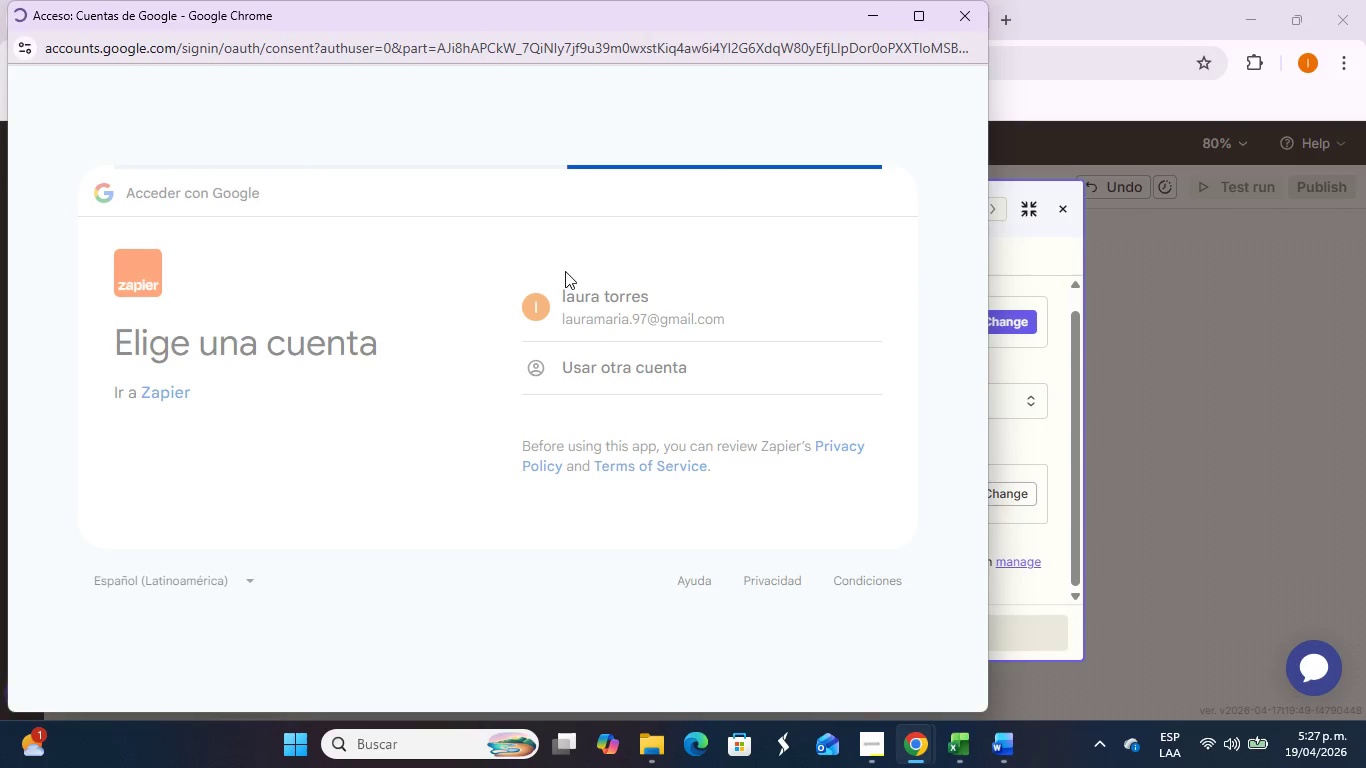 
scroll: coordinate [374, 374], scroll_direction: down, amount: 4.0
 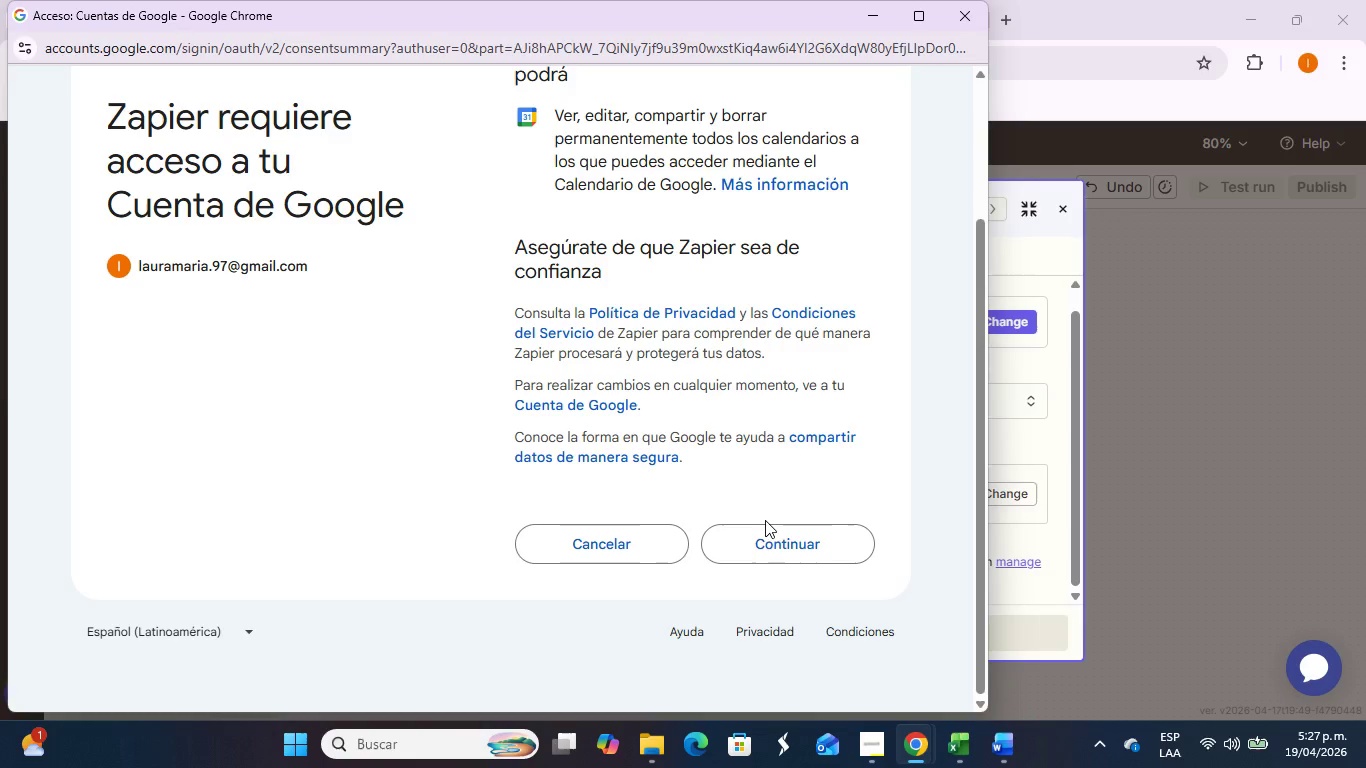 
left_click([766, 526])
 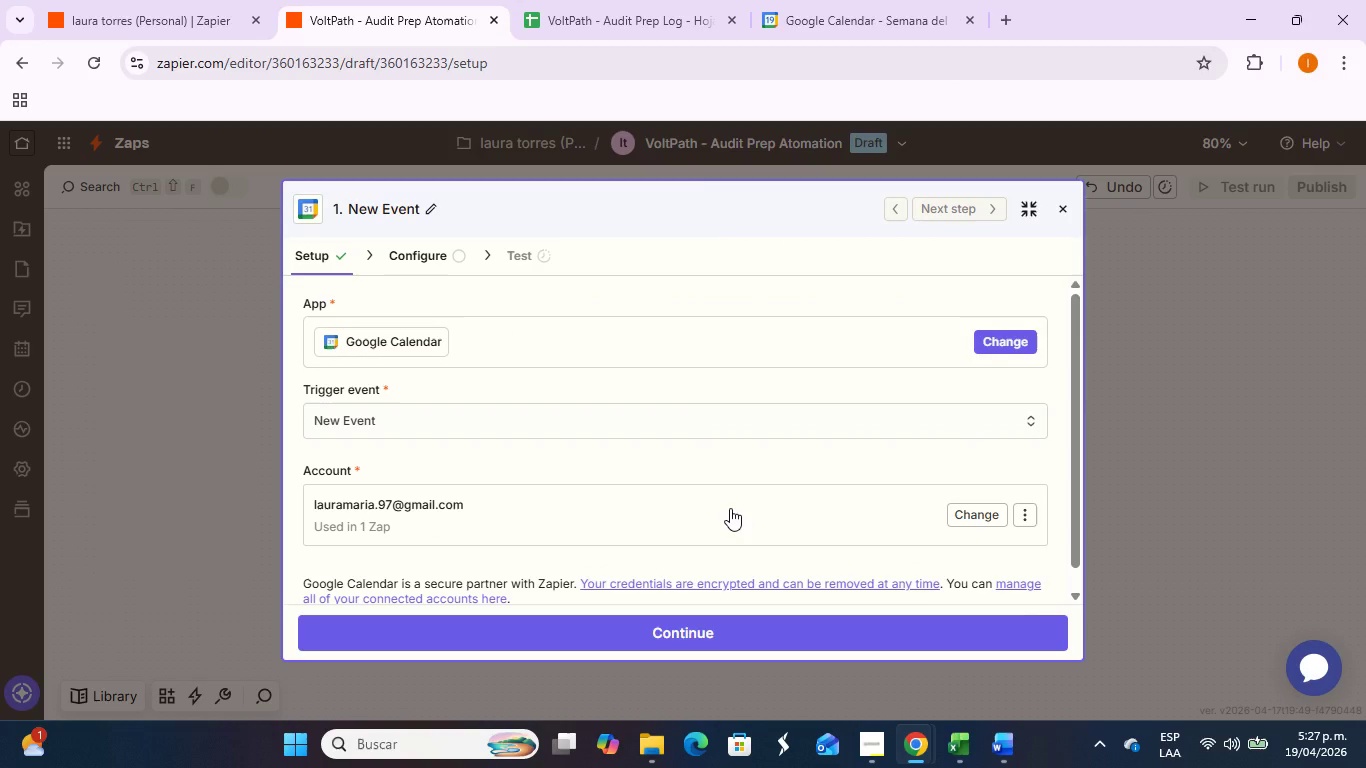 
wait(10.31)
 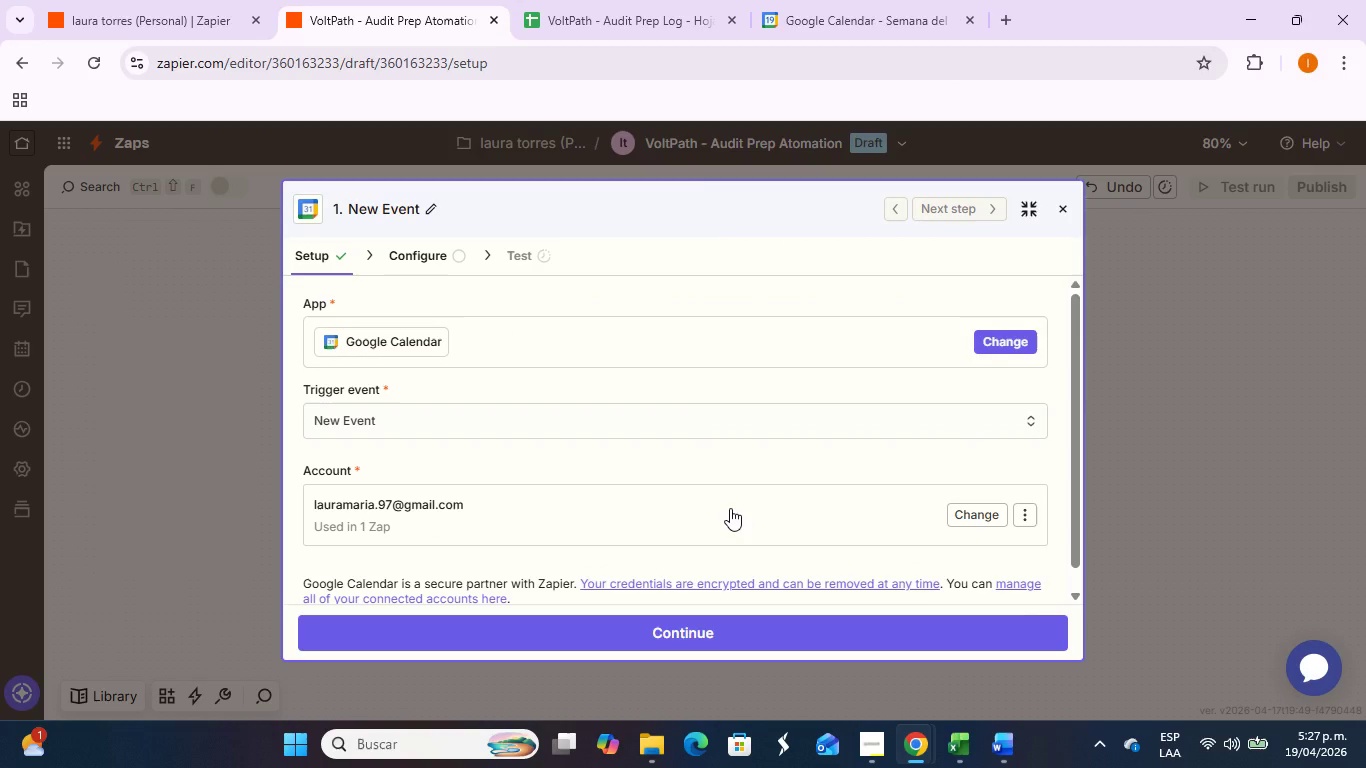 
left_click([802, 636])
 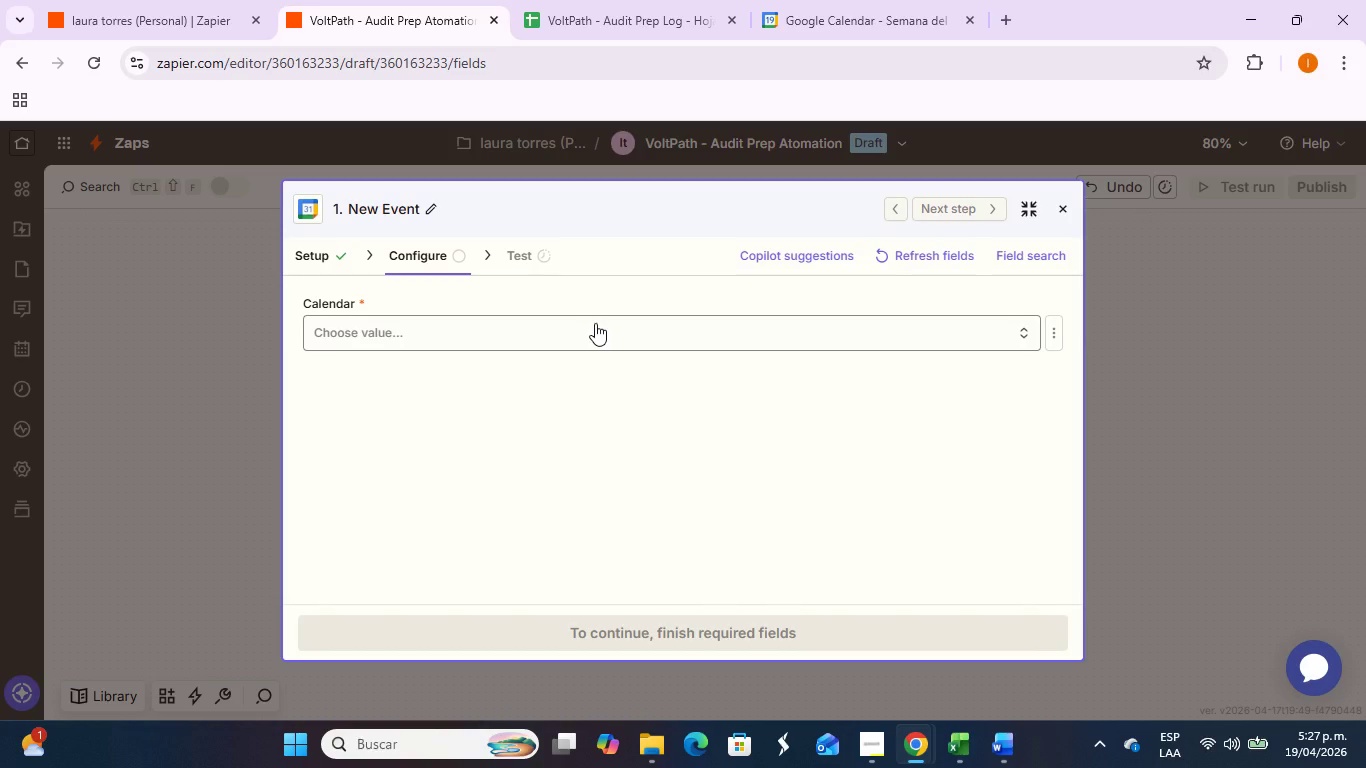 
left_click([595, 323])
 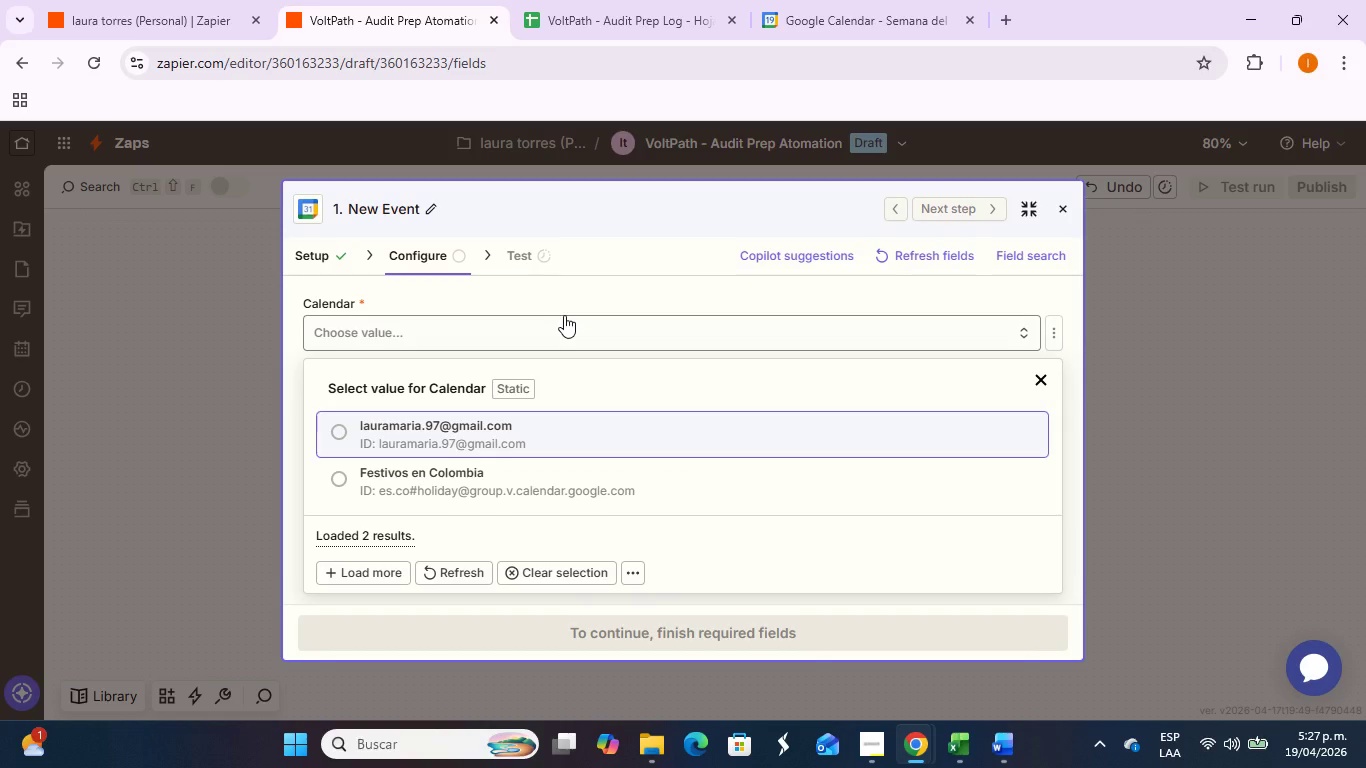 
wait(13.81)
 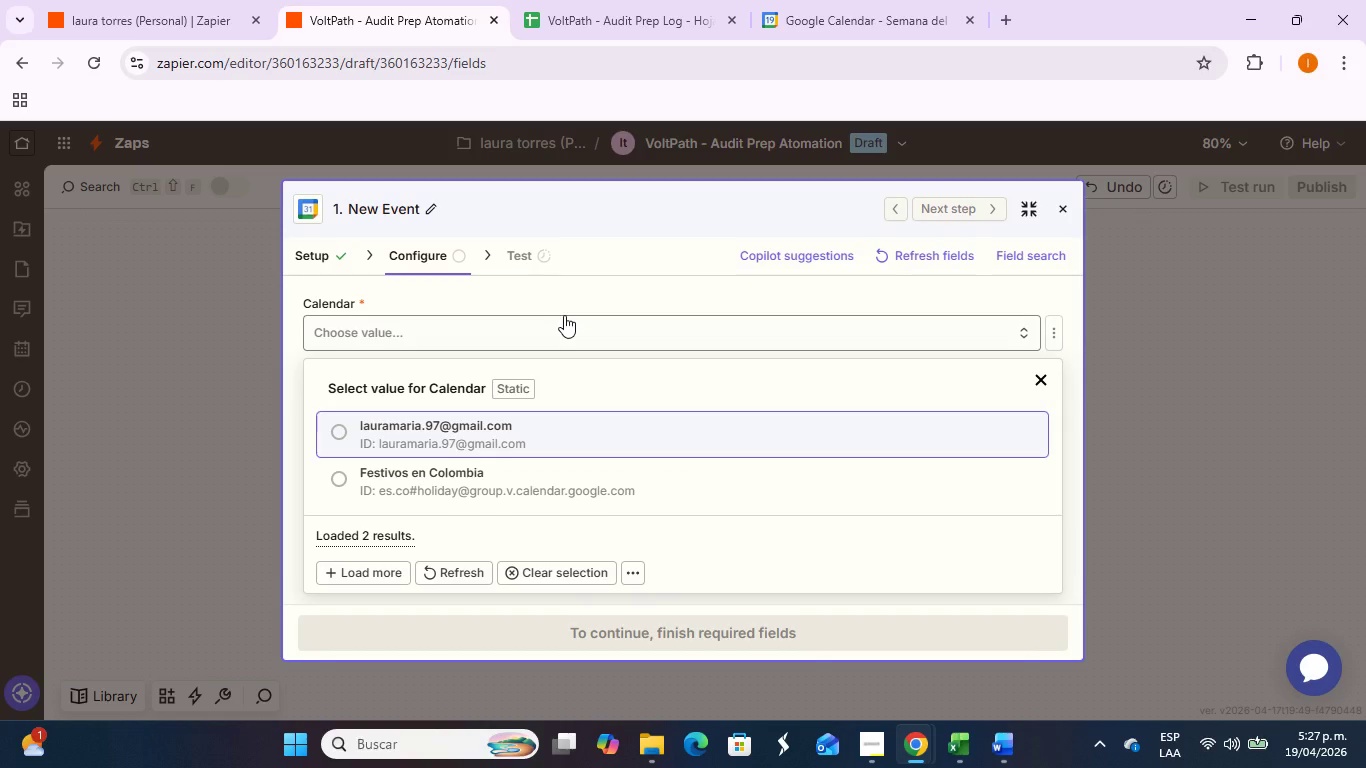 
left_click([495, 427])
 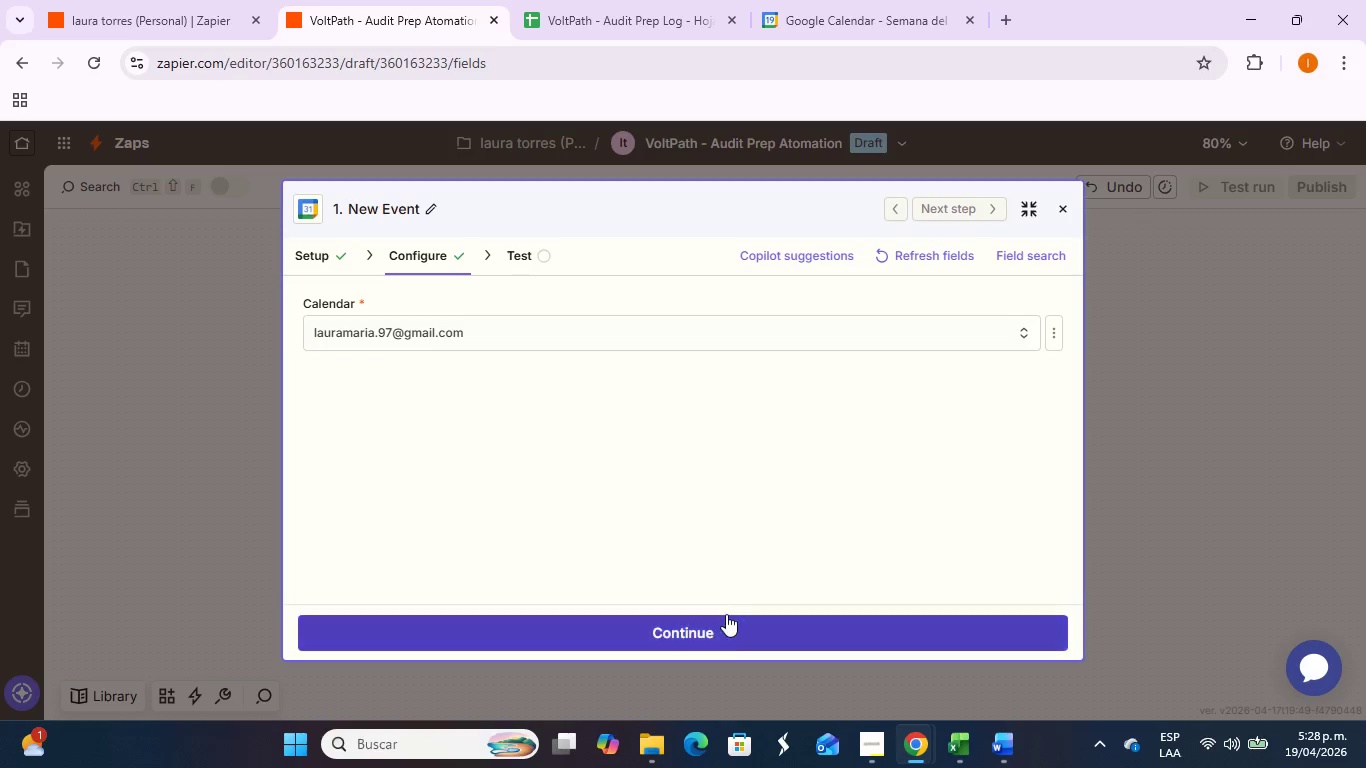 
left_click([726, 618])
 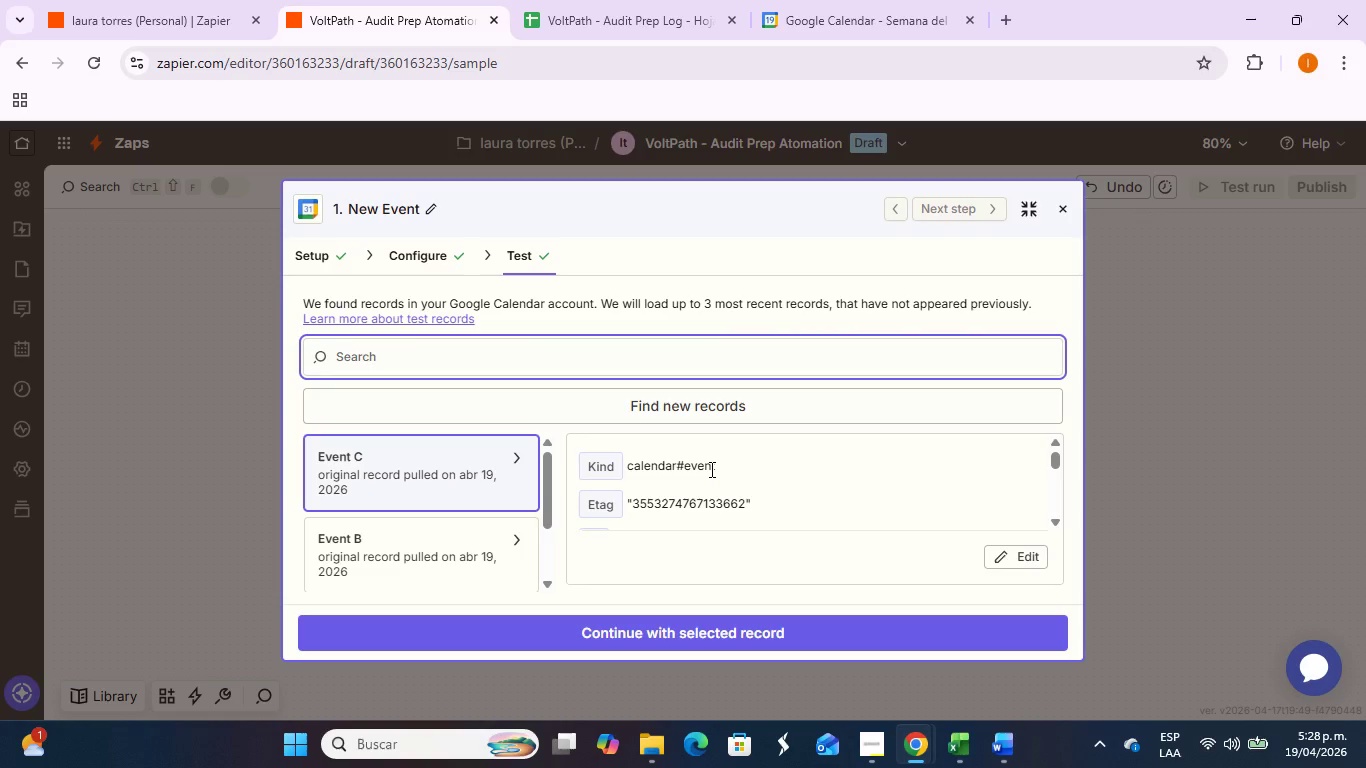 
wait(5.48)
 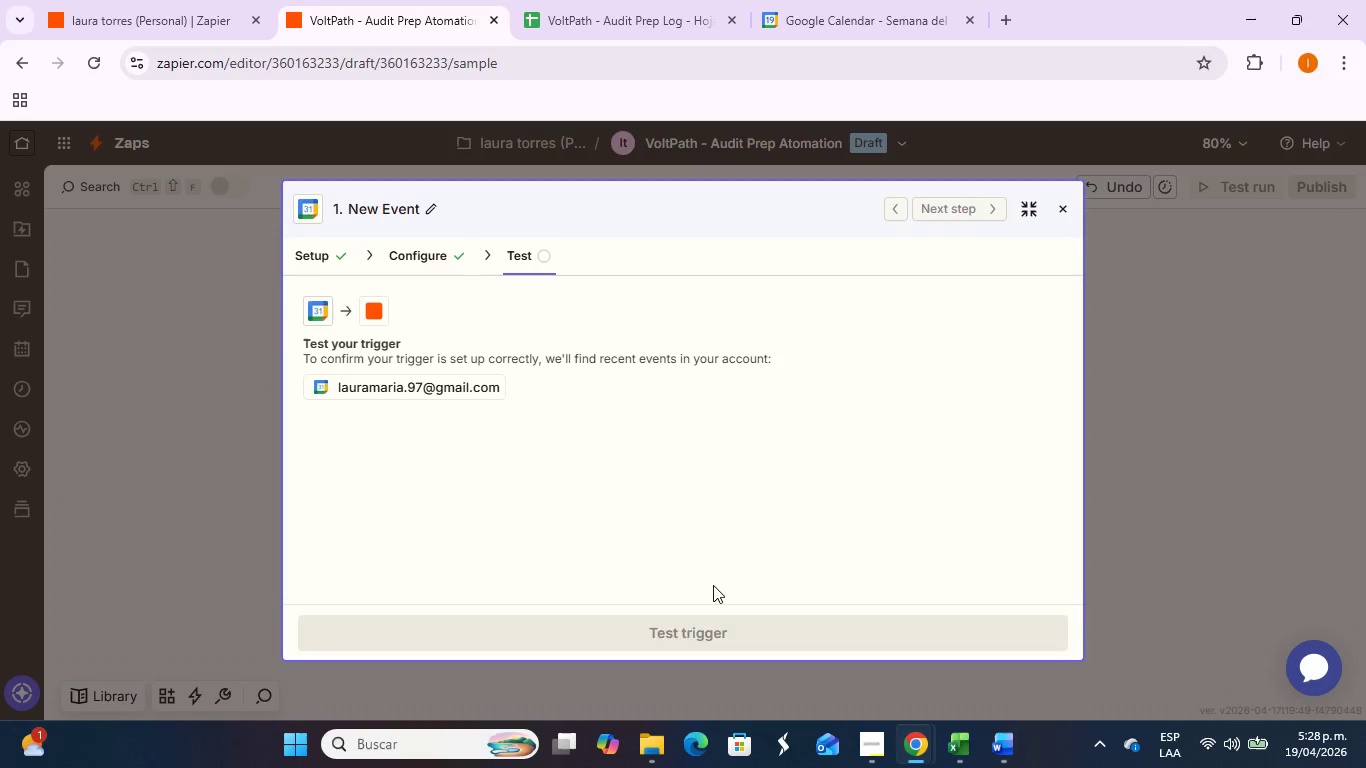 
scroll: coordinate [428, 557], scroll_direction: down, amount: 5.0
 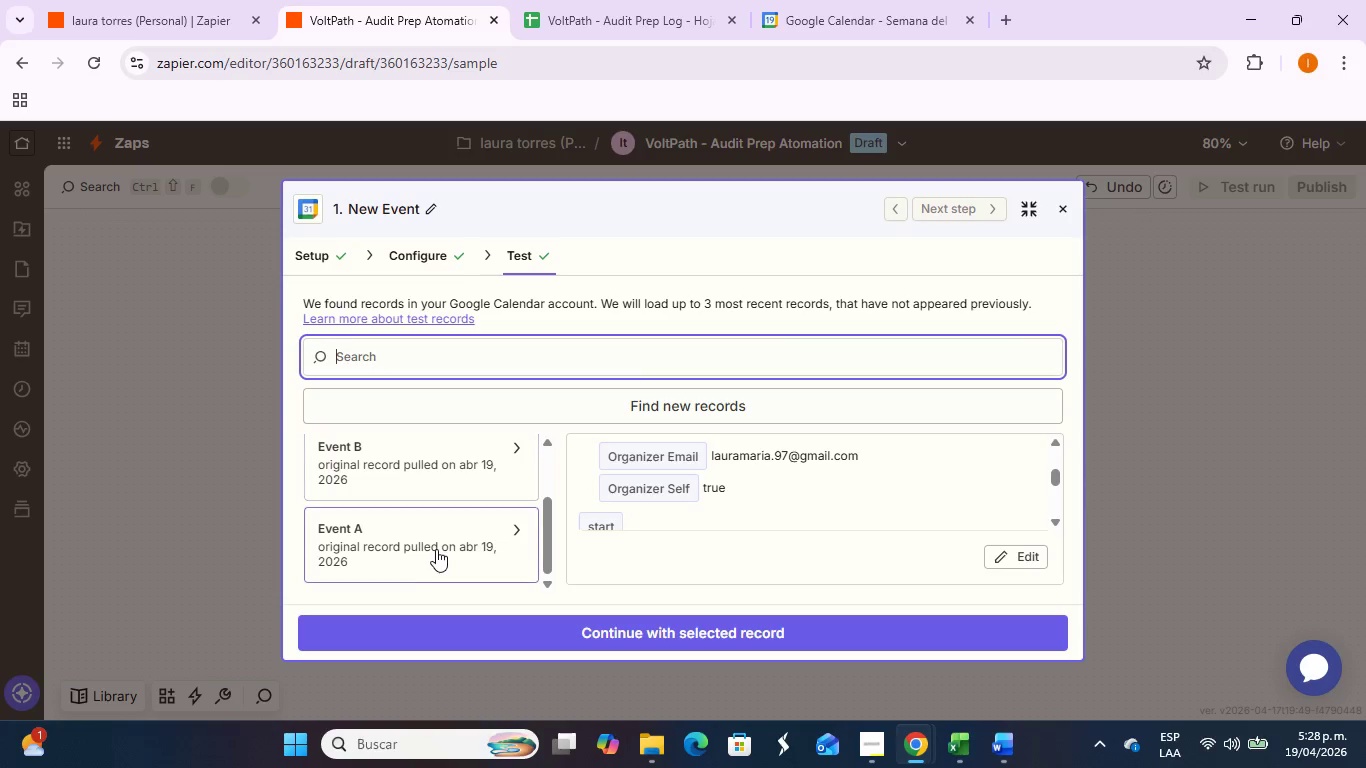 
left_click([438, 542])
 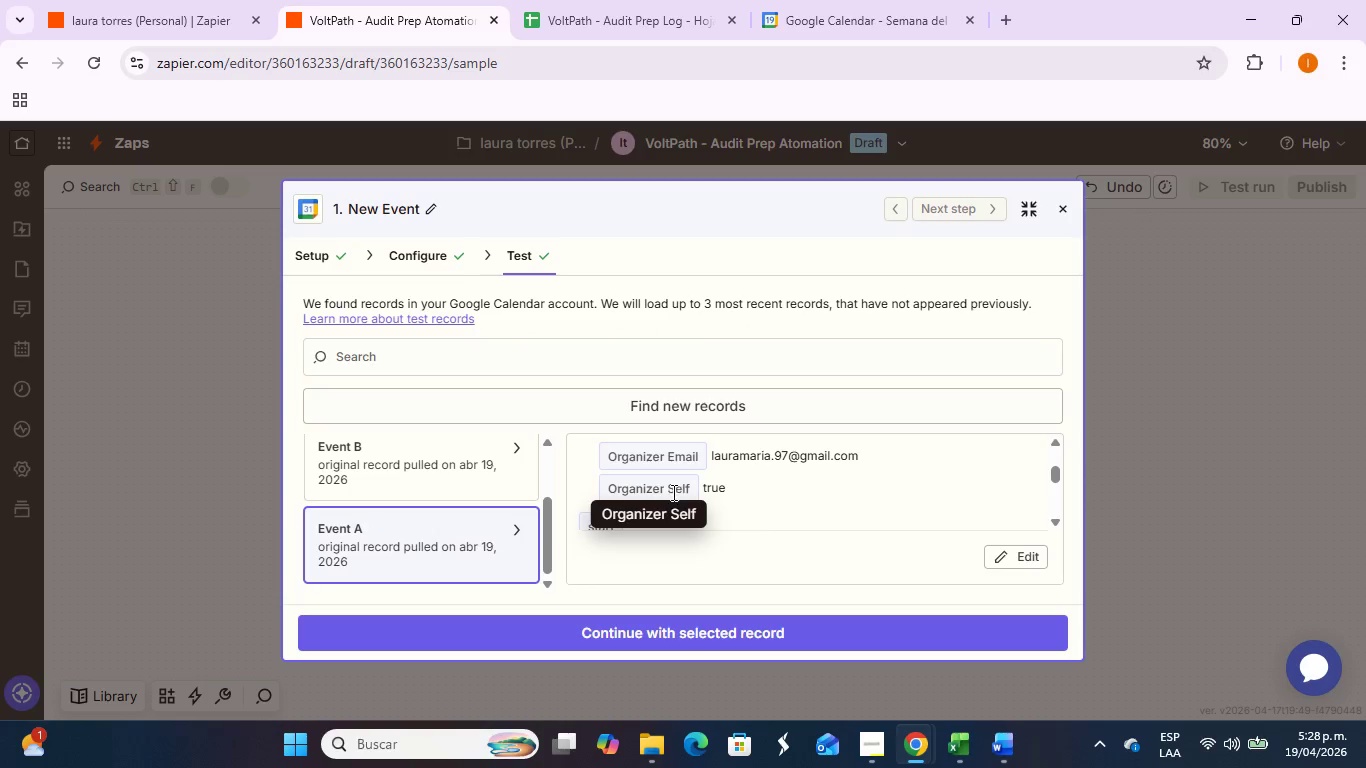 
scroll: coordinate [674, 493], scroll_direction: down, amount: 5.0
 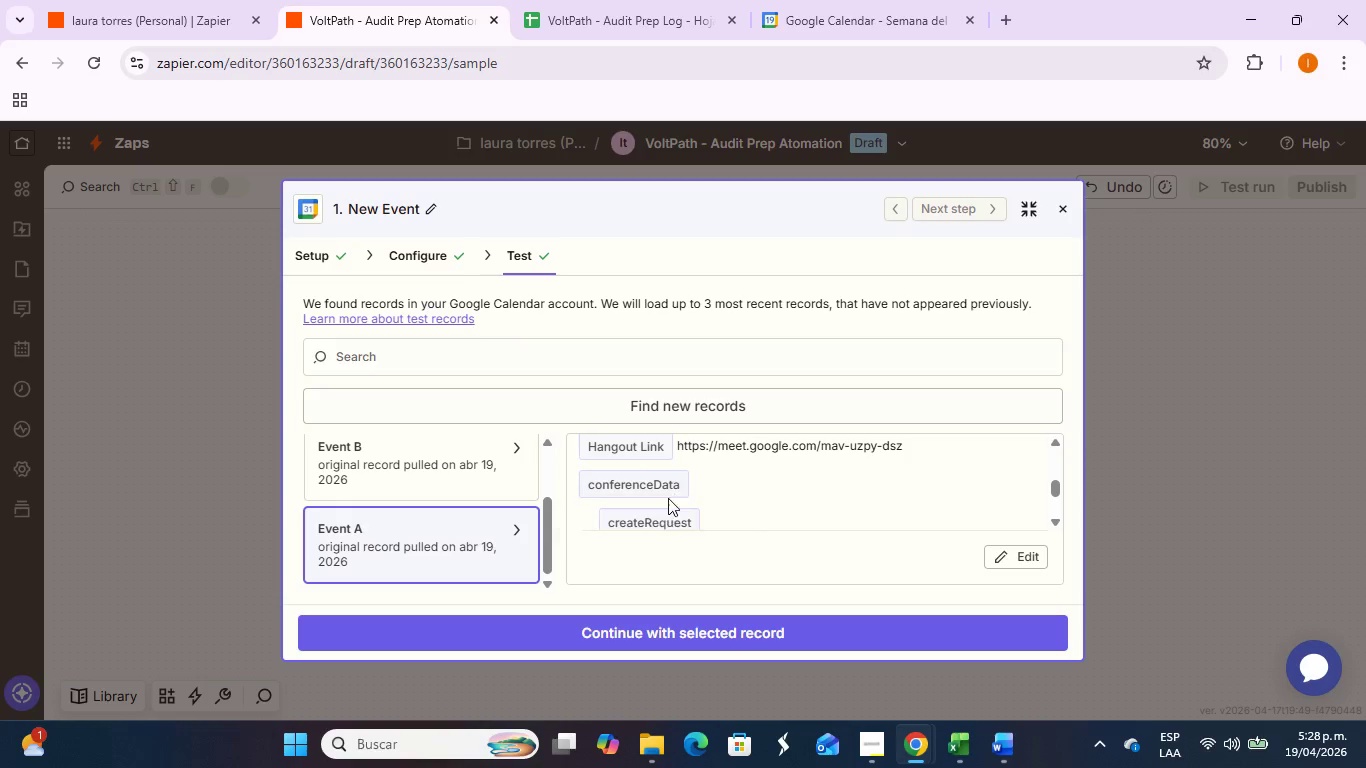 
scroll: coordinate [666, 500], scroll_direction: up, amount: 1.0
 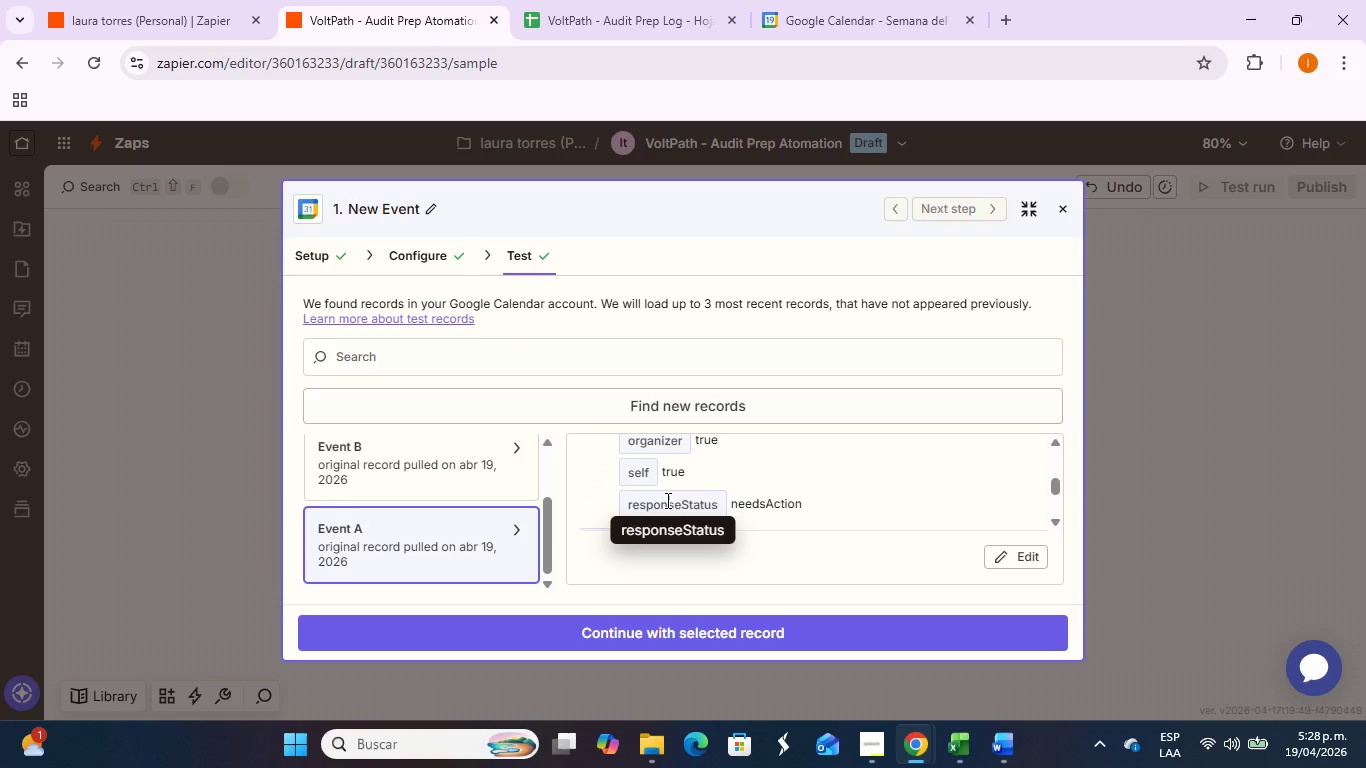 
scroll: coordinate [666, 500], scroll_direction: down, amount: 3.0
 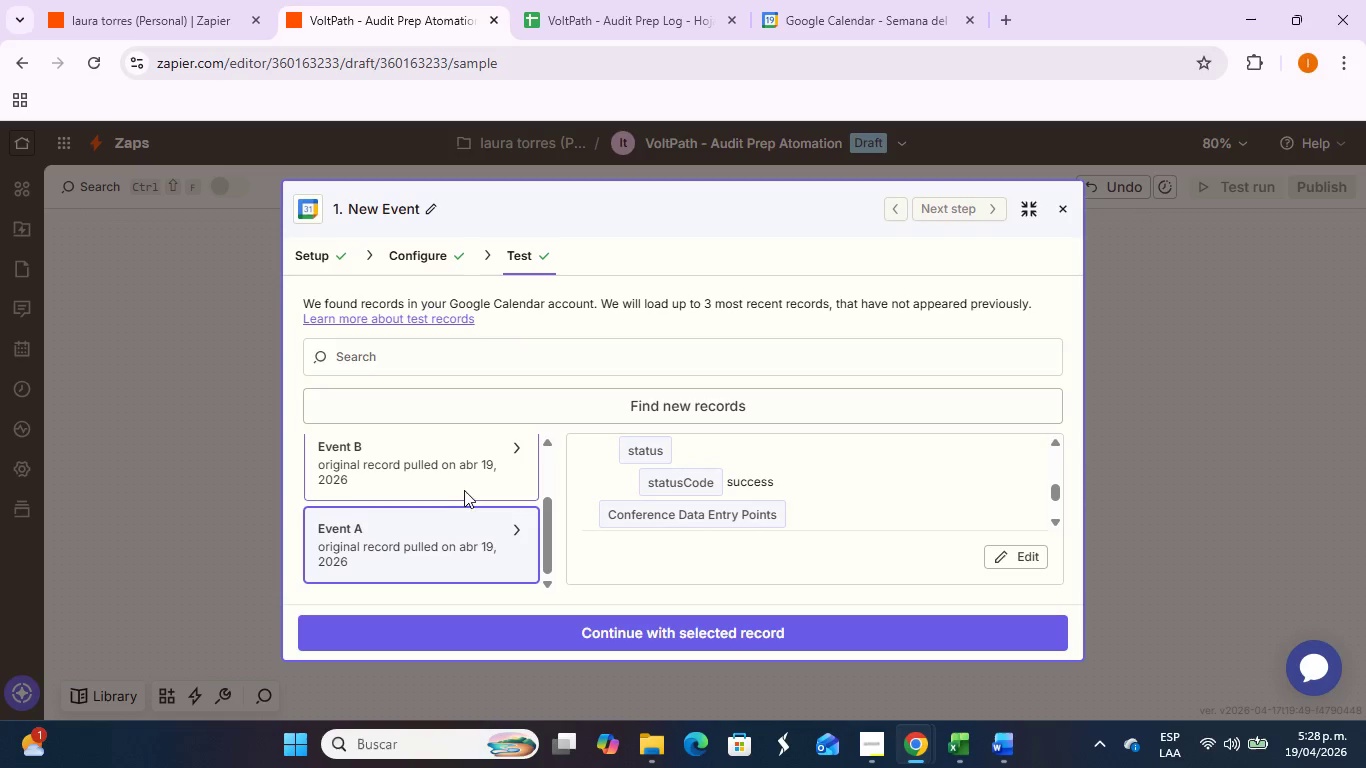 
left_click([467, 471])
 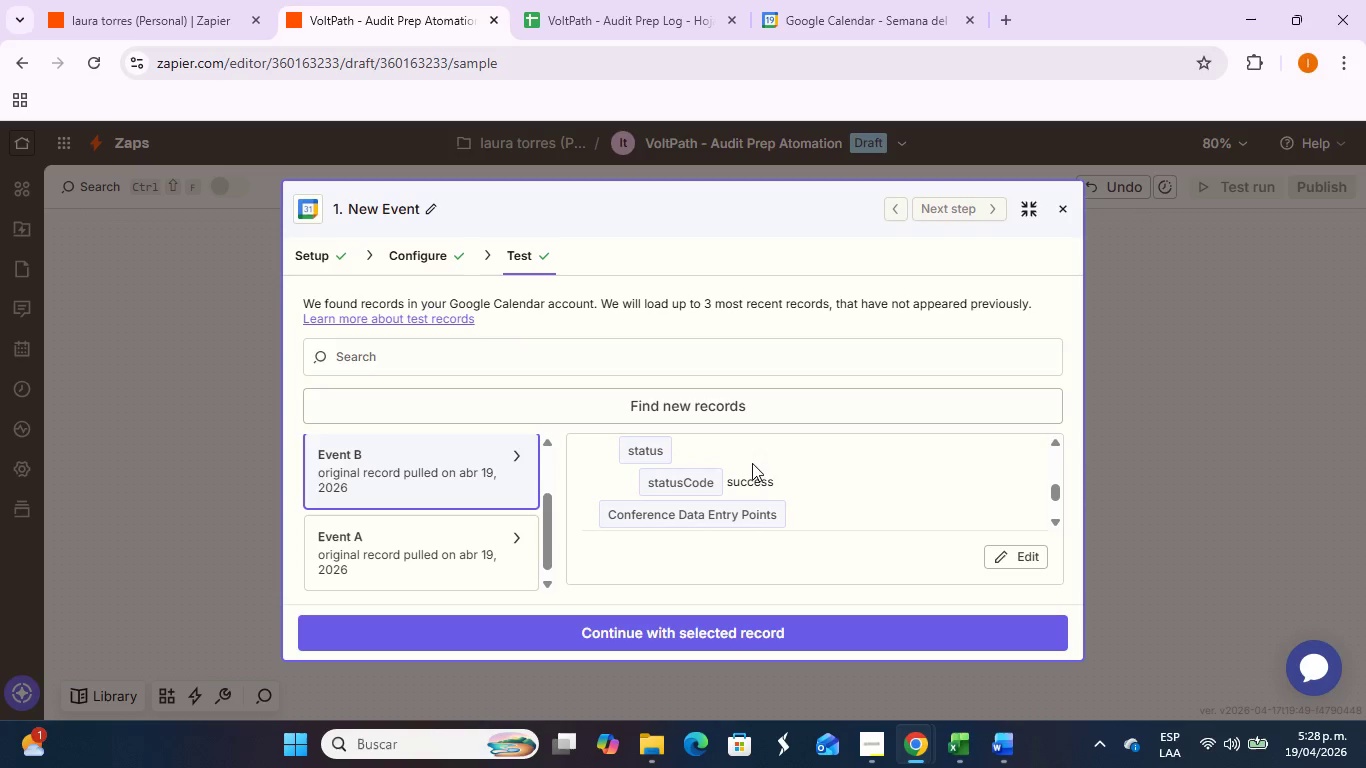 
scroll: coordinate [750, 478], scroll_direction: up, amount: 1.0
 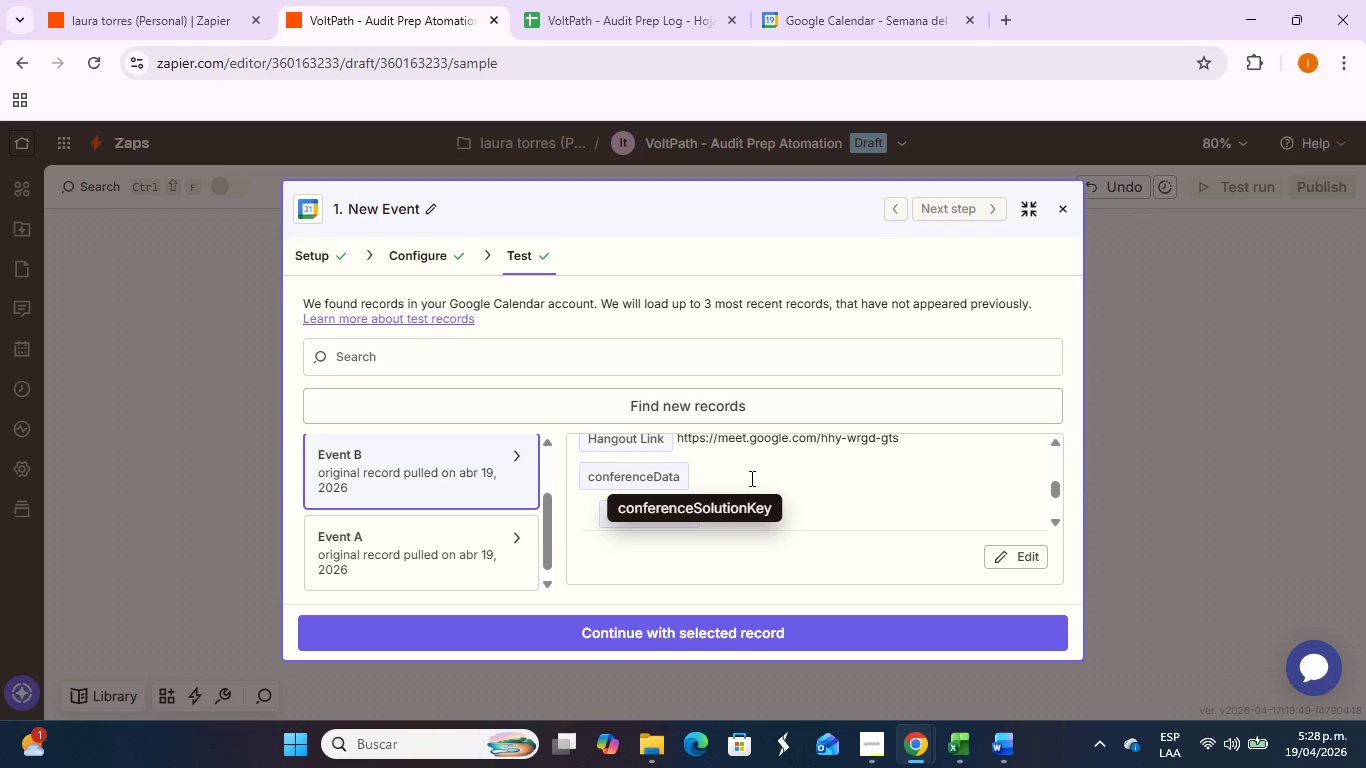 
scroll: coordinate [766, 506], scroll_direction: down, amount: 5.0
 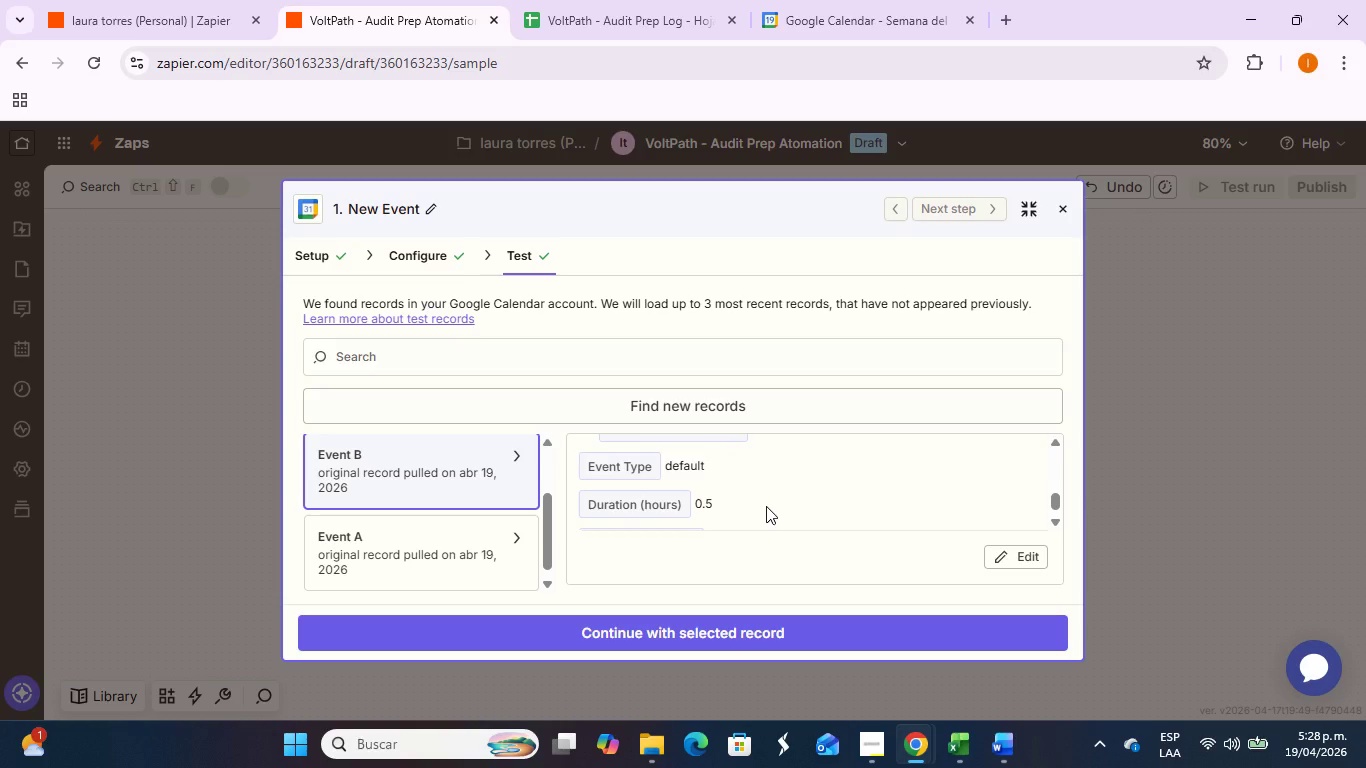 
scroll: coordinate [766, 506], scroll_direction: up, amount: 1.0
 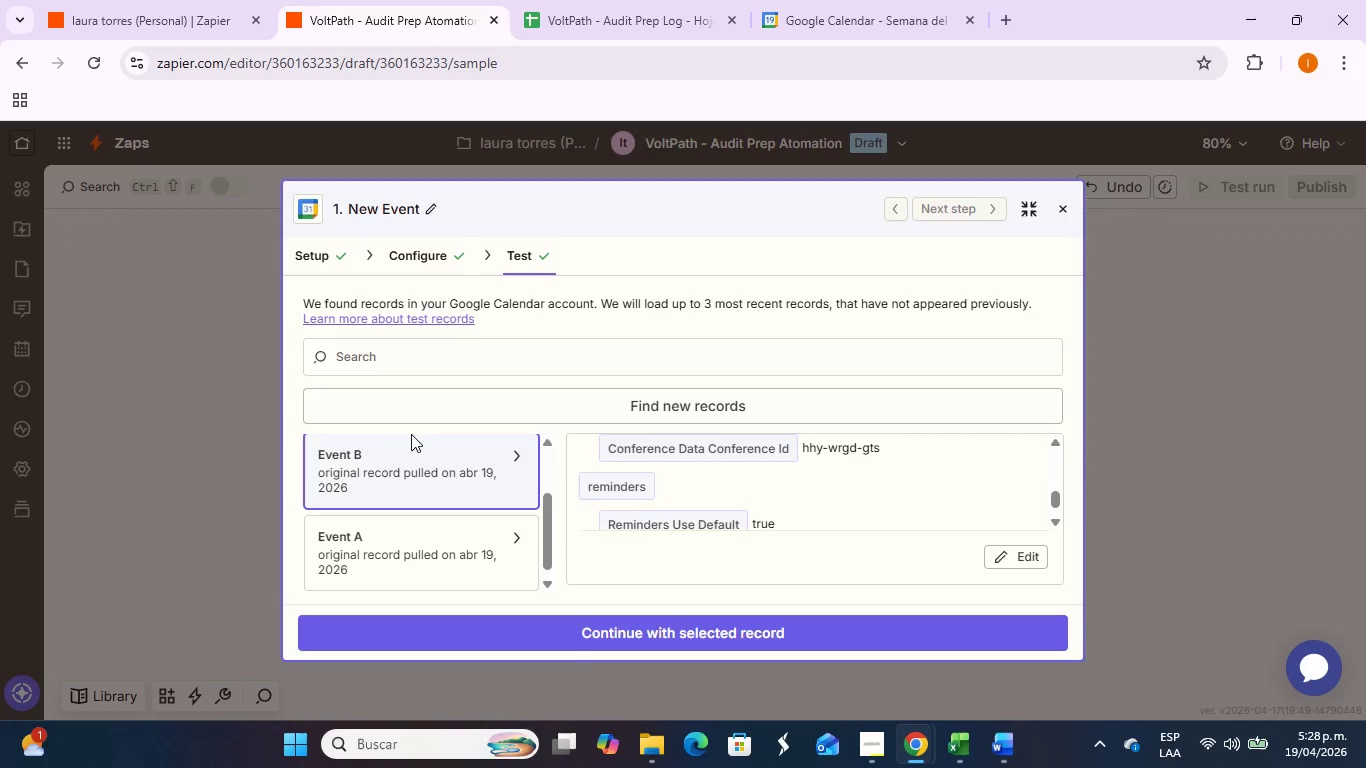 
left_click([416, 481])
 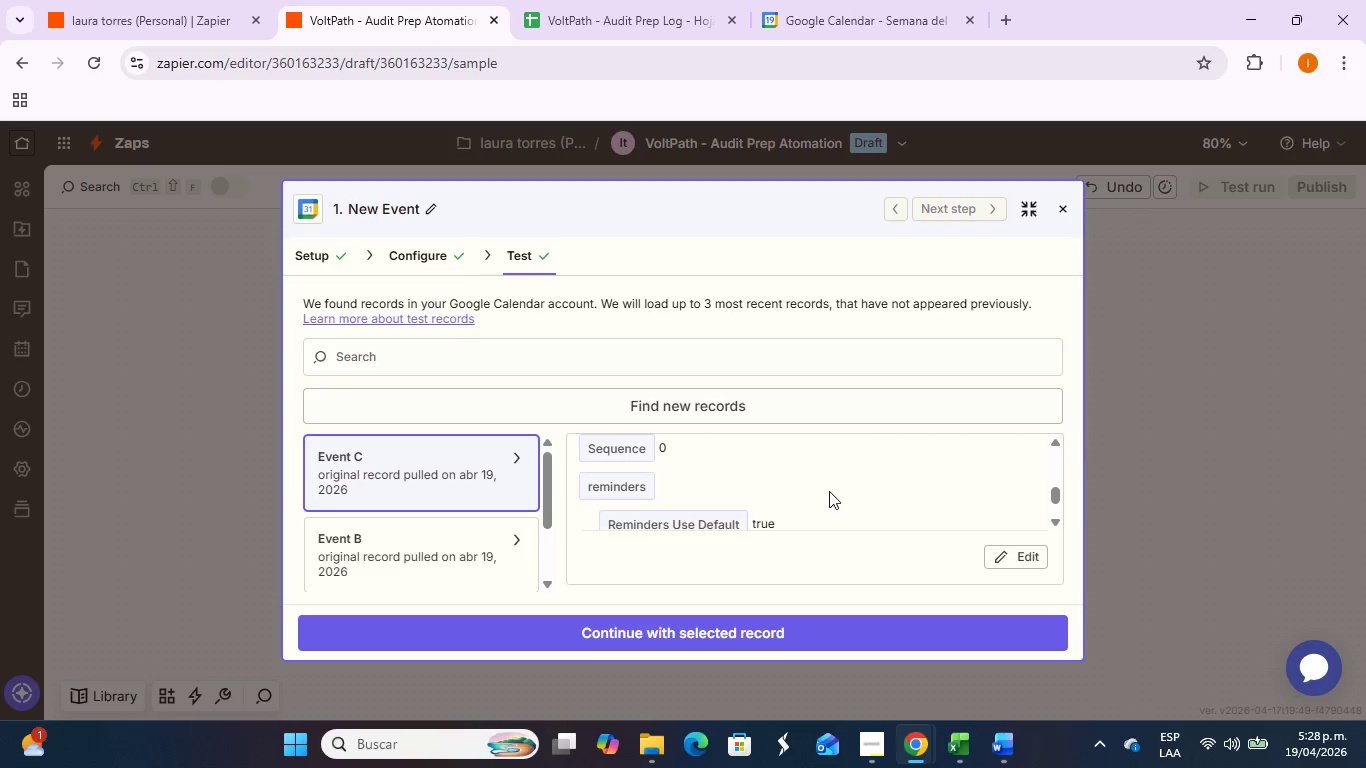 
scroll: coordinate [423, 457], scroll_direction: up, amount: 3.0
 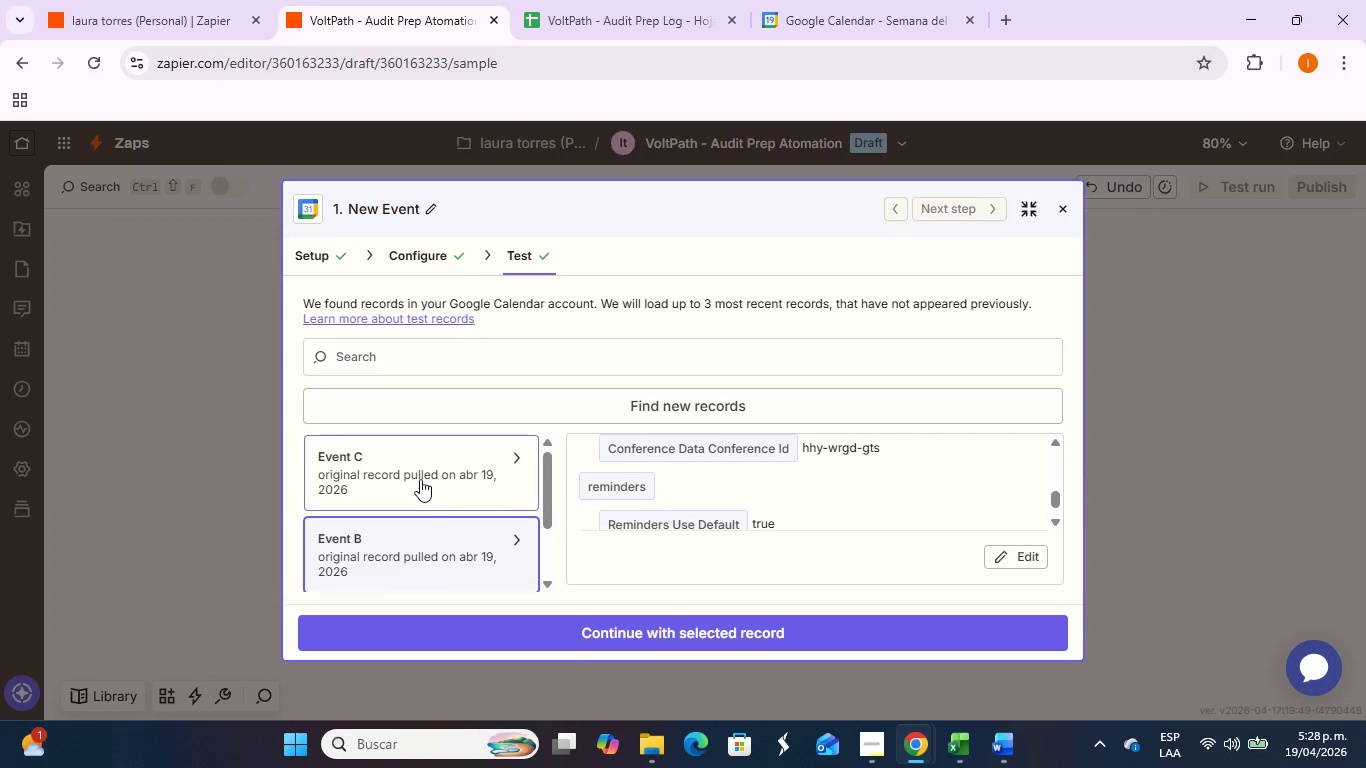 
scroll: coordinate [829, 493], scroll_direction: down, amount: 4.0
 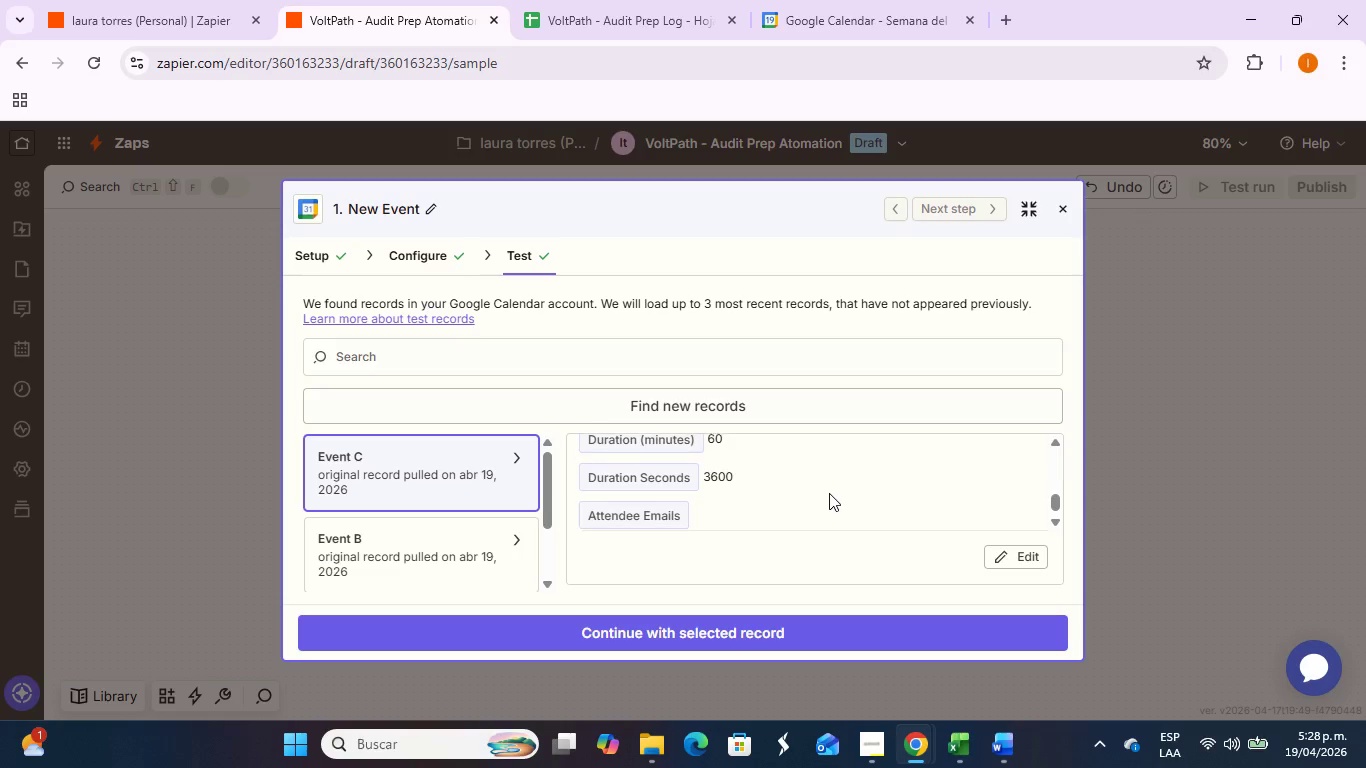 
scroll: coordinate [829, 493], scroll_direction: up, amount: 5.0
 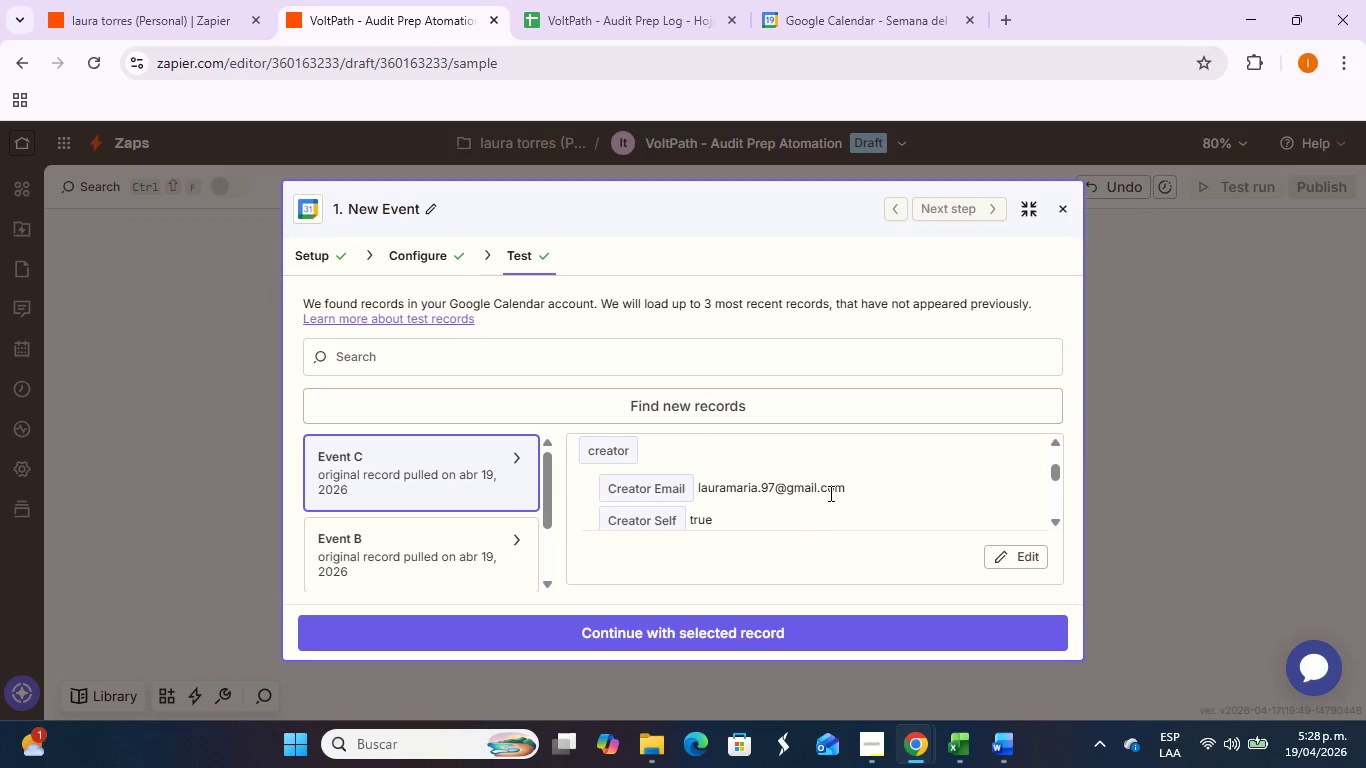 
scroll: coordinate [829, 493], scroll_direction: down, amount: 1.0
 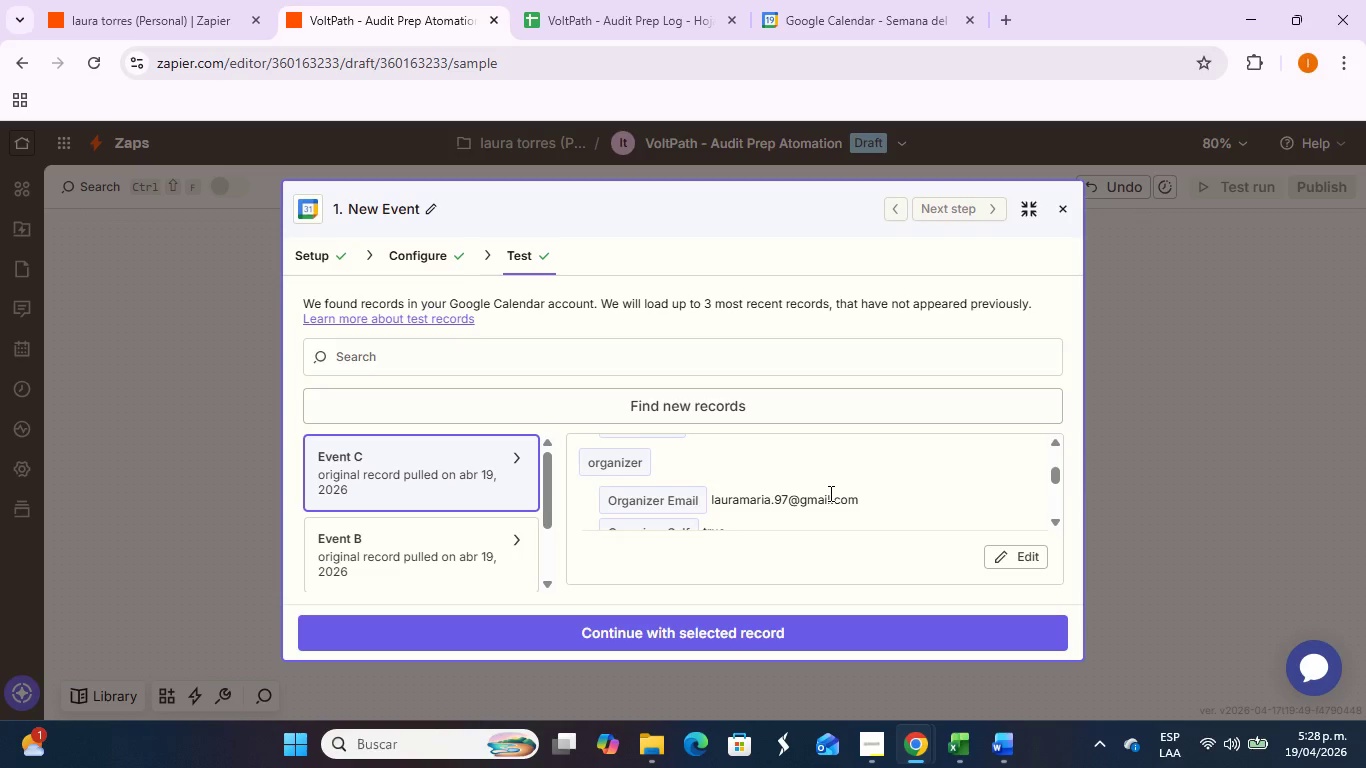 
scroll: coordinate [829, 493], scroll_direction: up, amount: 2.0
 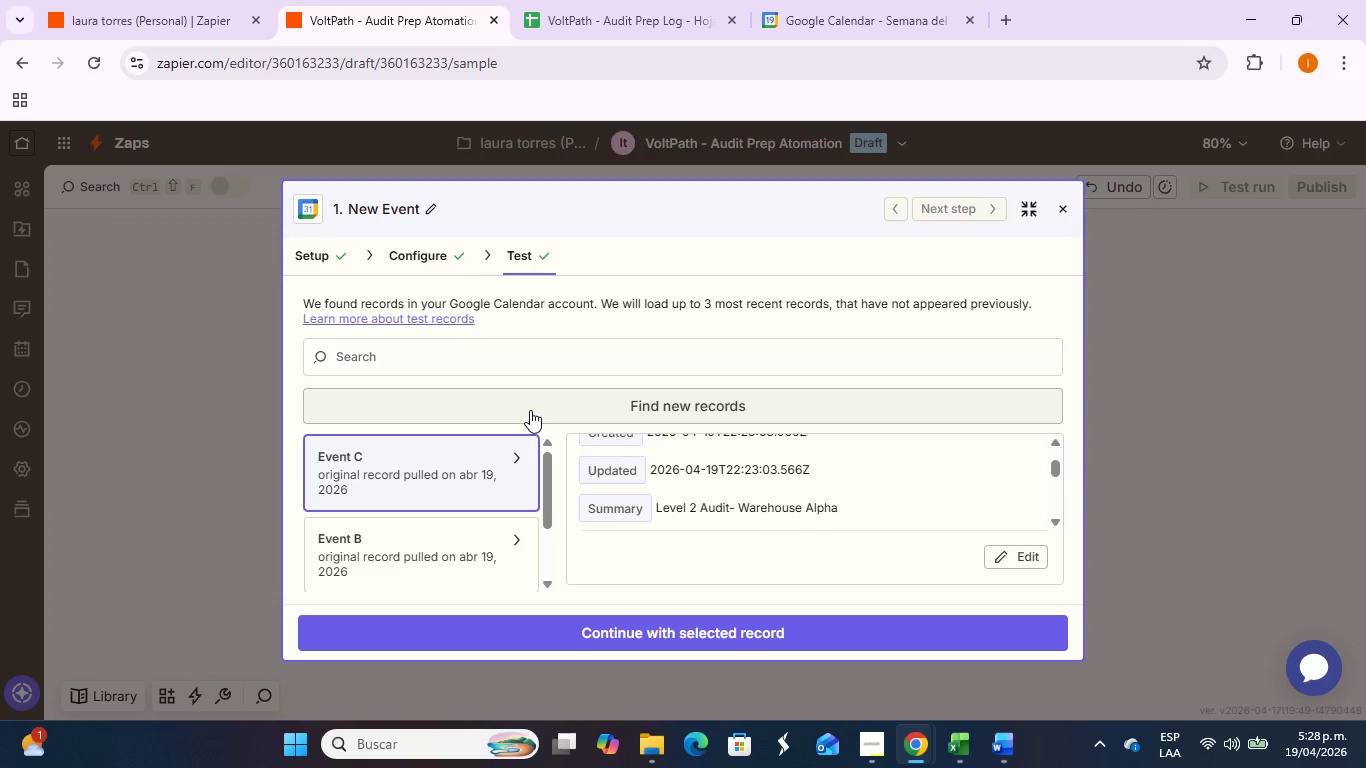 
left_click([770, 641])
 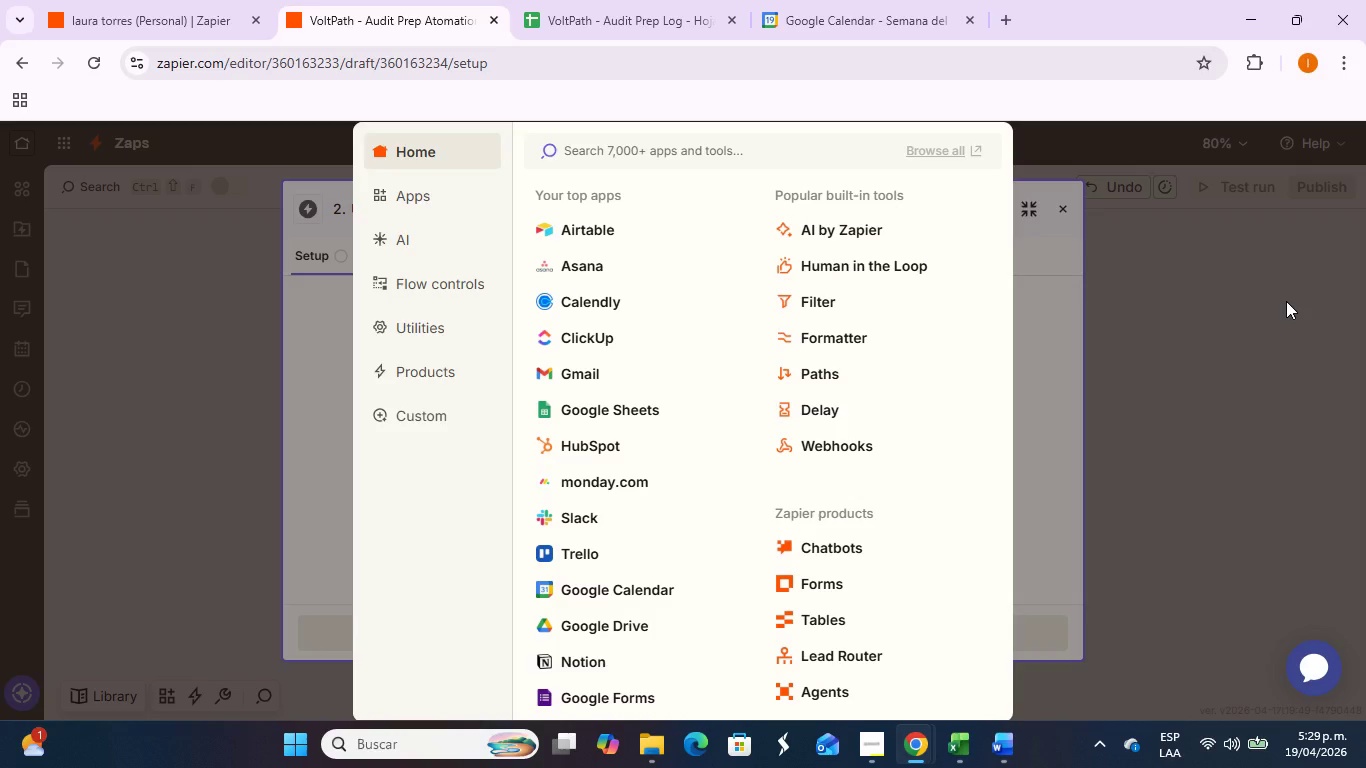 
wait(57.17)
 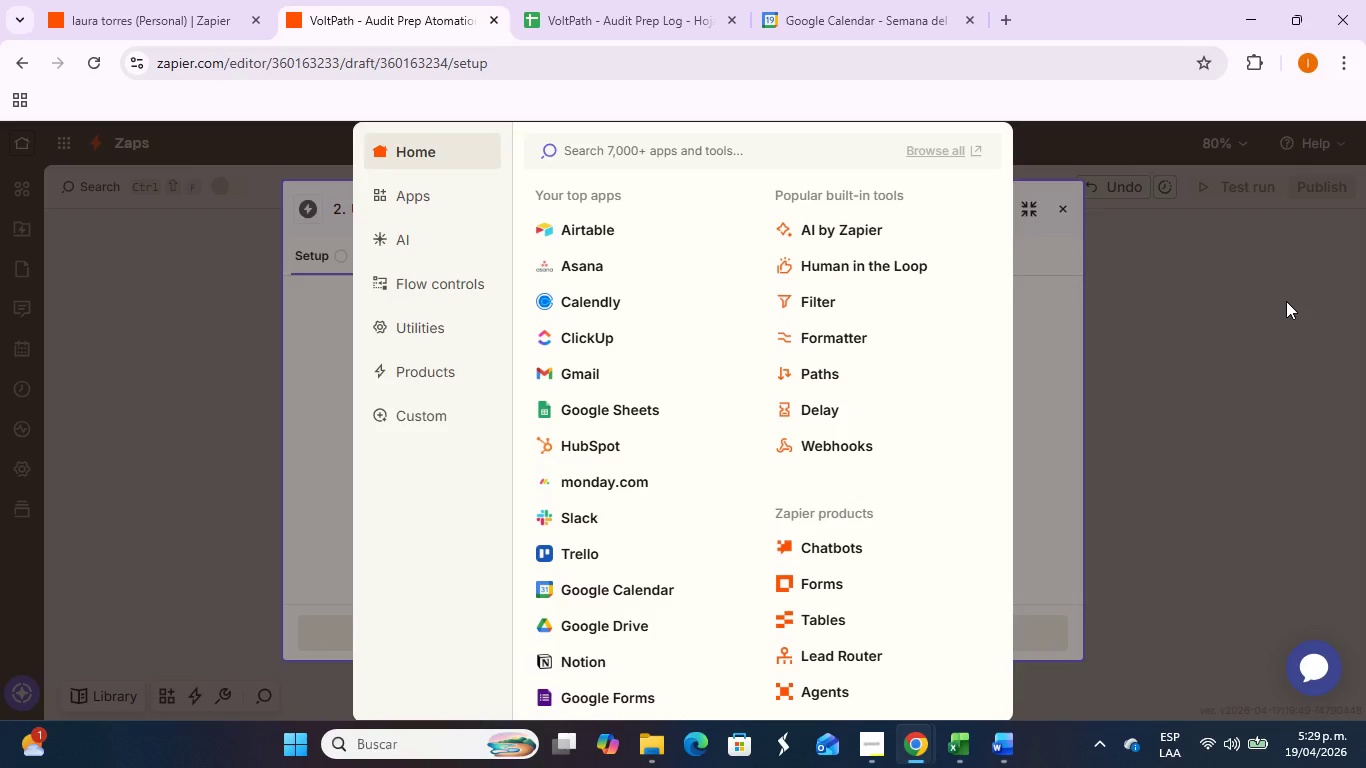 
key(Alt+AltLeft)
 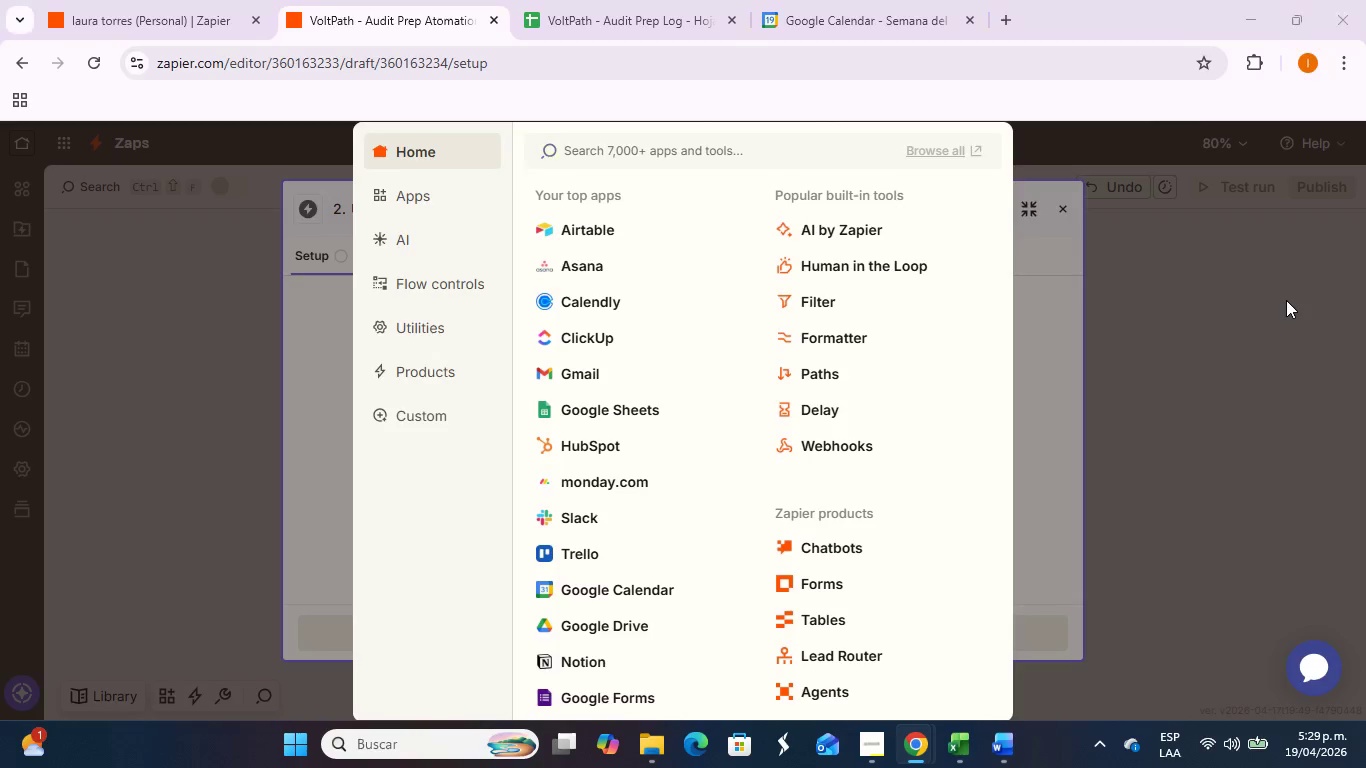 
key(Alt+Tab)
 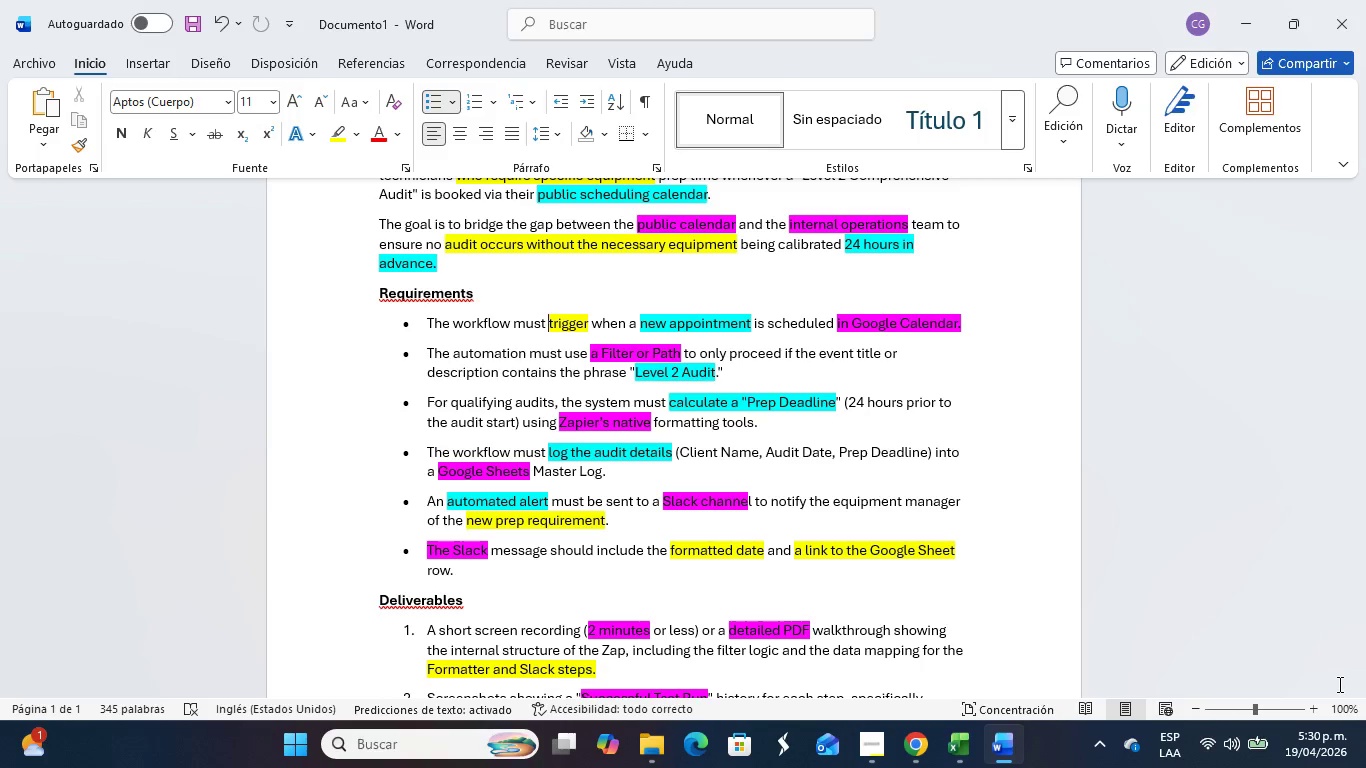 
wait(61.59)
 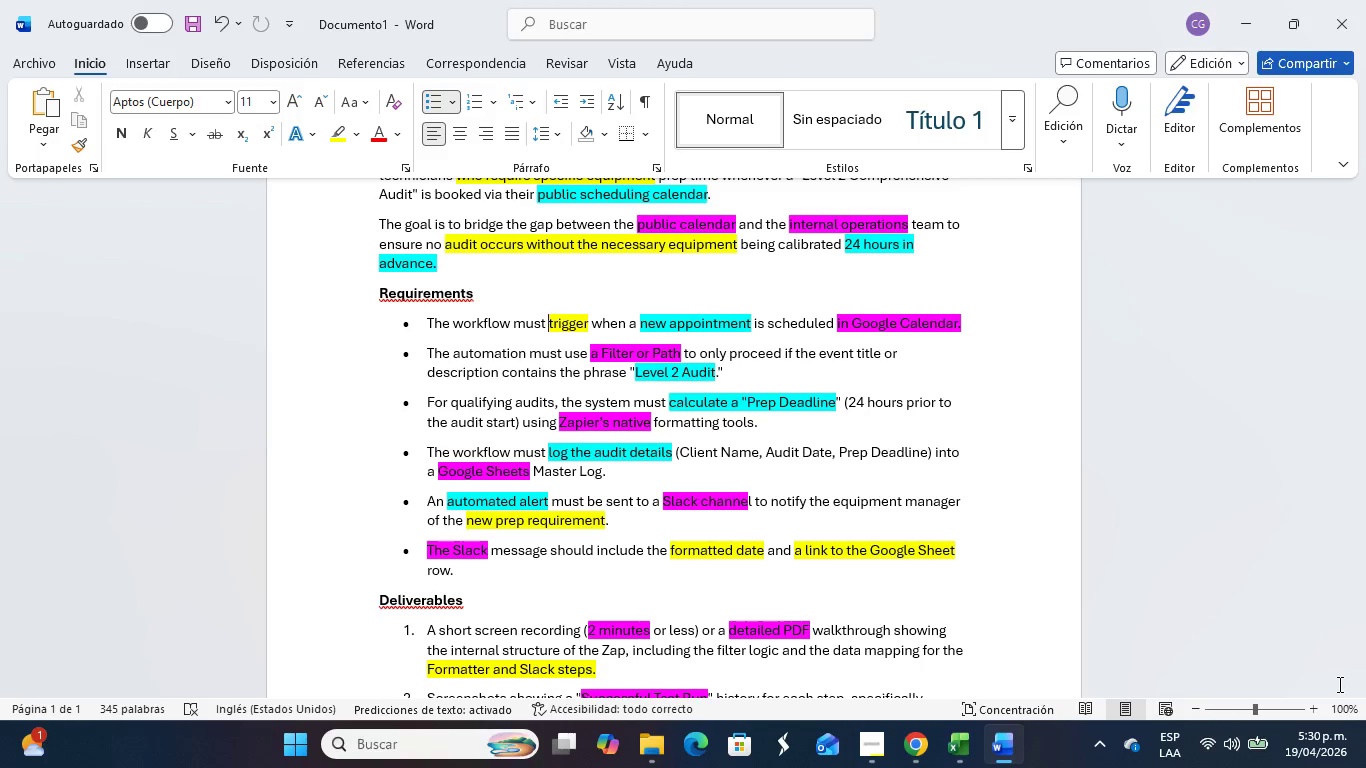 
mouse_move([1342, 800])
 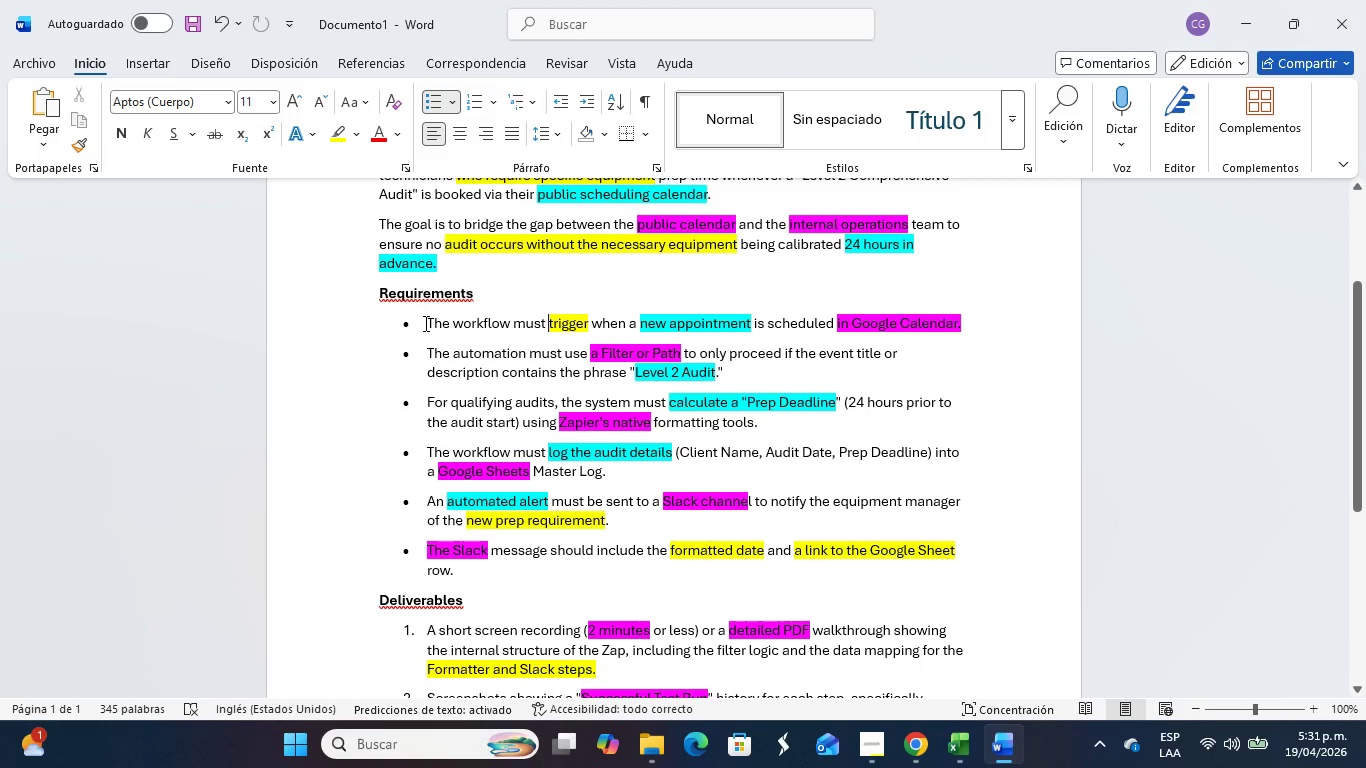 
left_click_drag(start_coordinate=[398, 323], to_coordinate=[517, 322])
 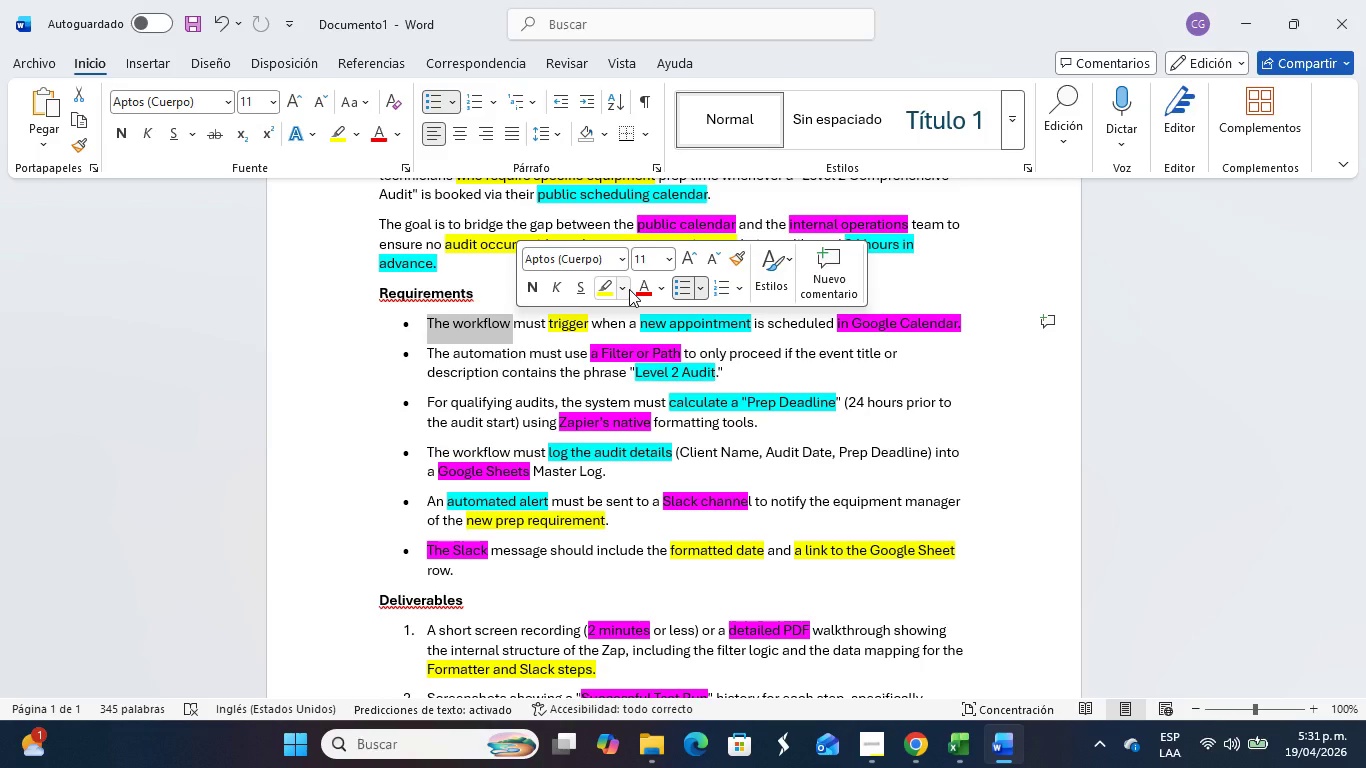 
left_click([629, 290])
 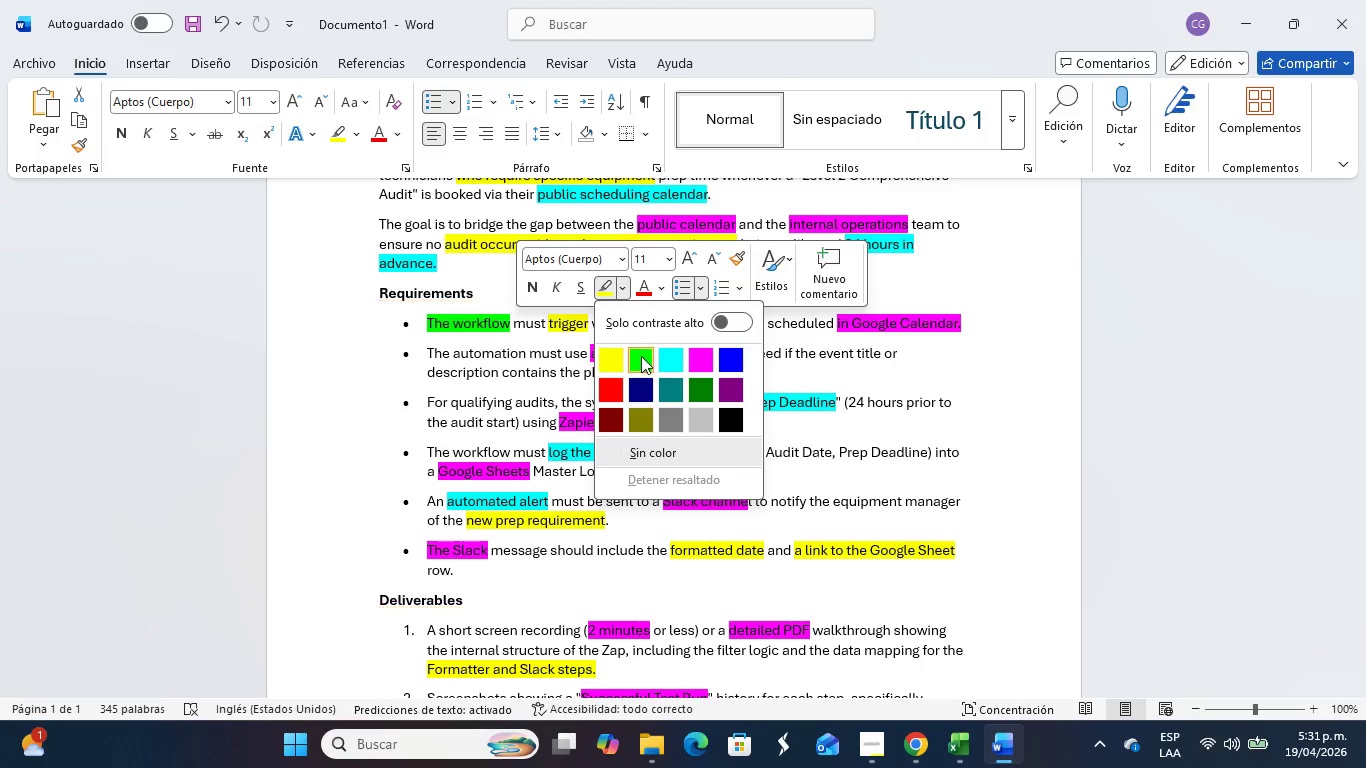 
left_click([641, 356])
 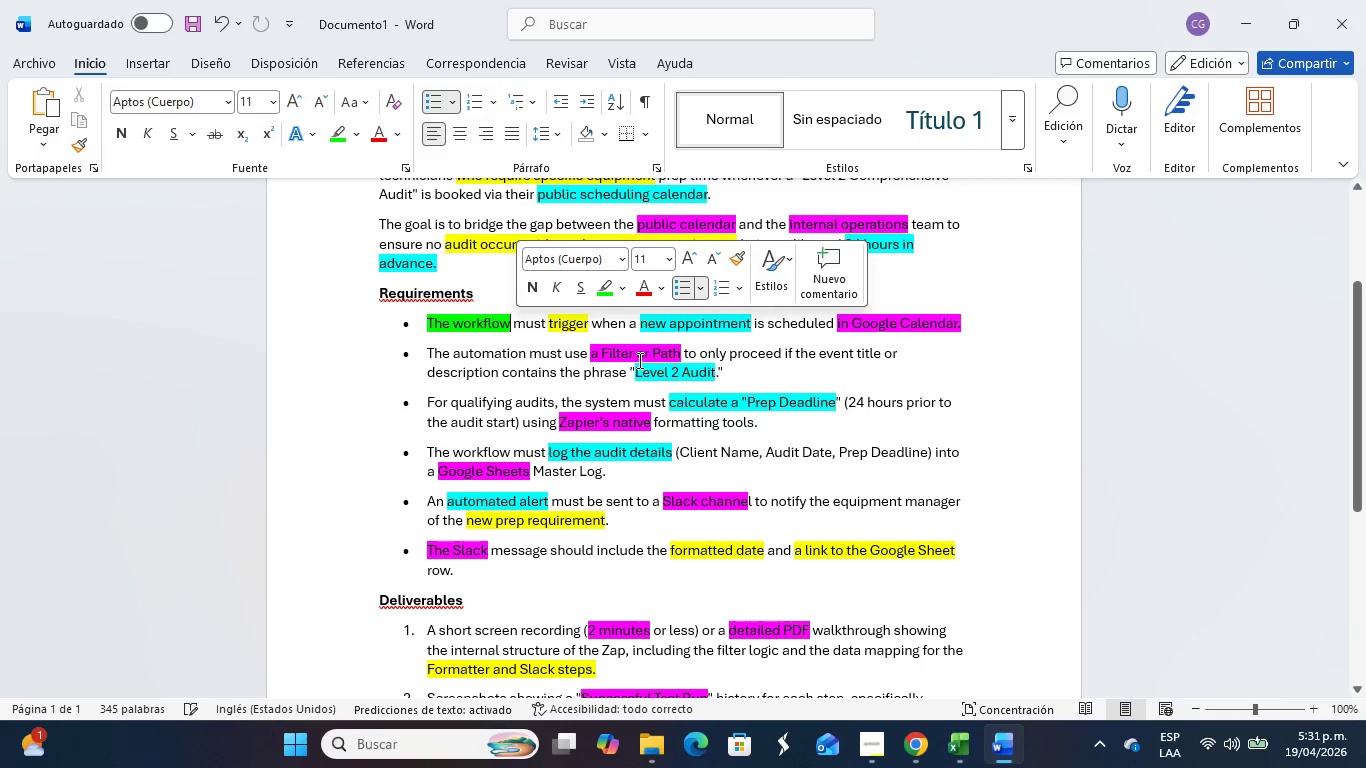 
left_click([638, 360])
 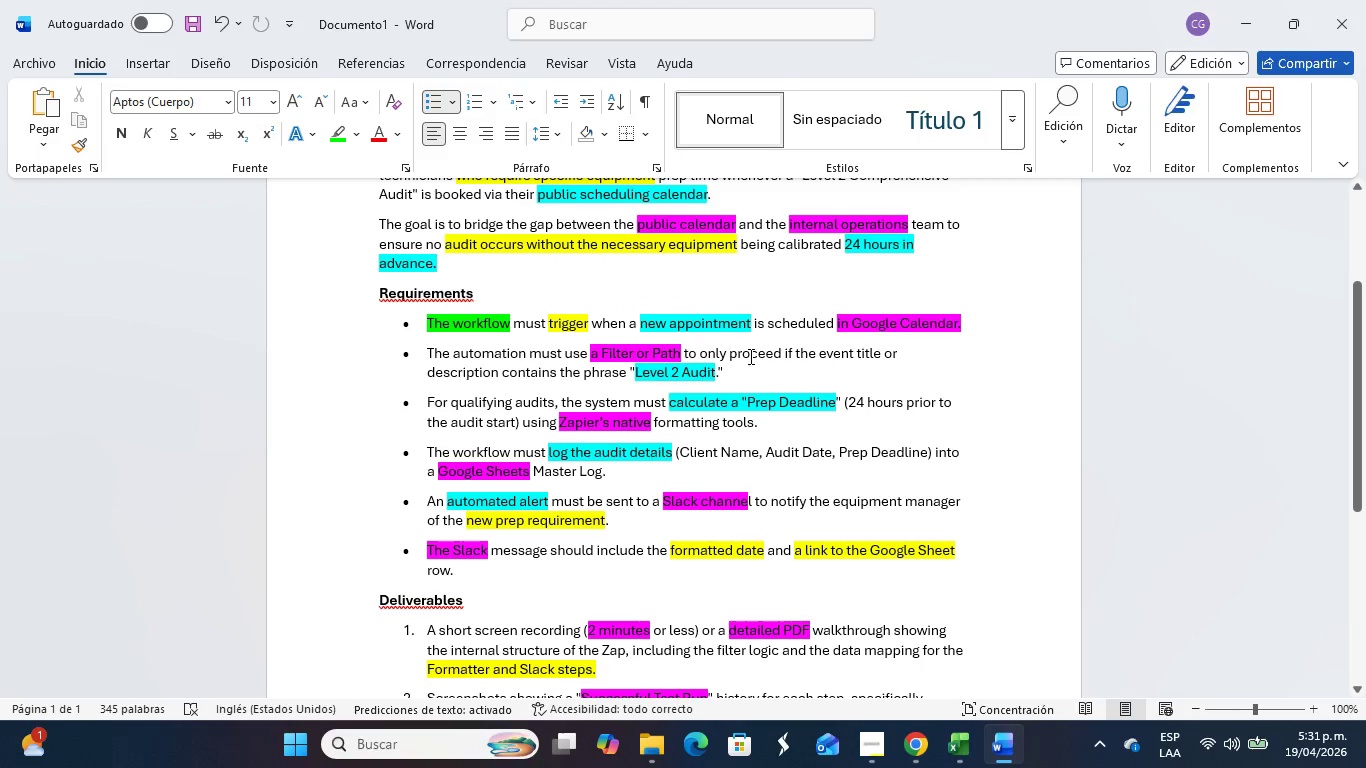 
wait(6.17)
 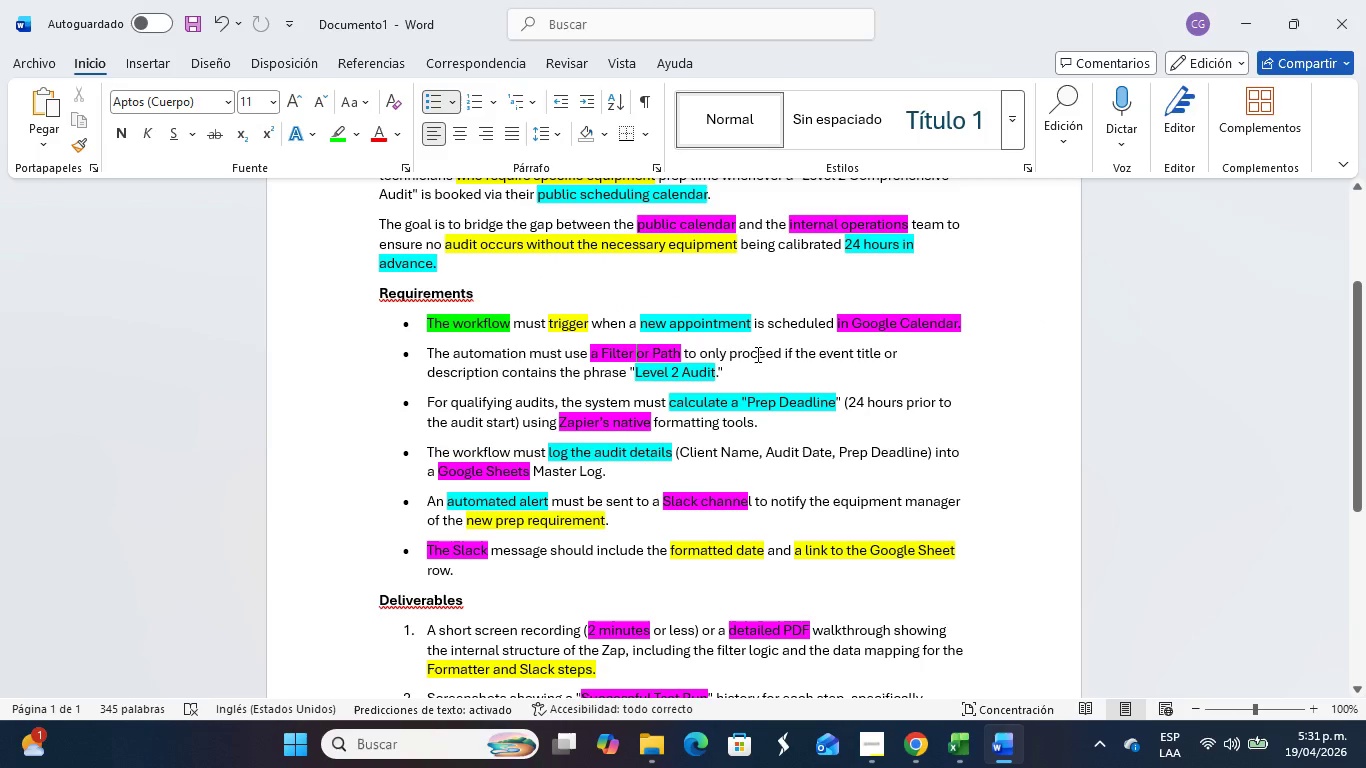 
key(Alt+Tab)
 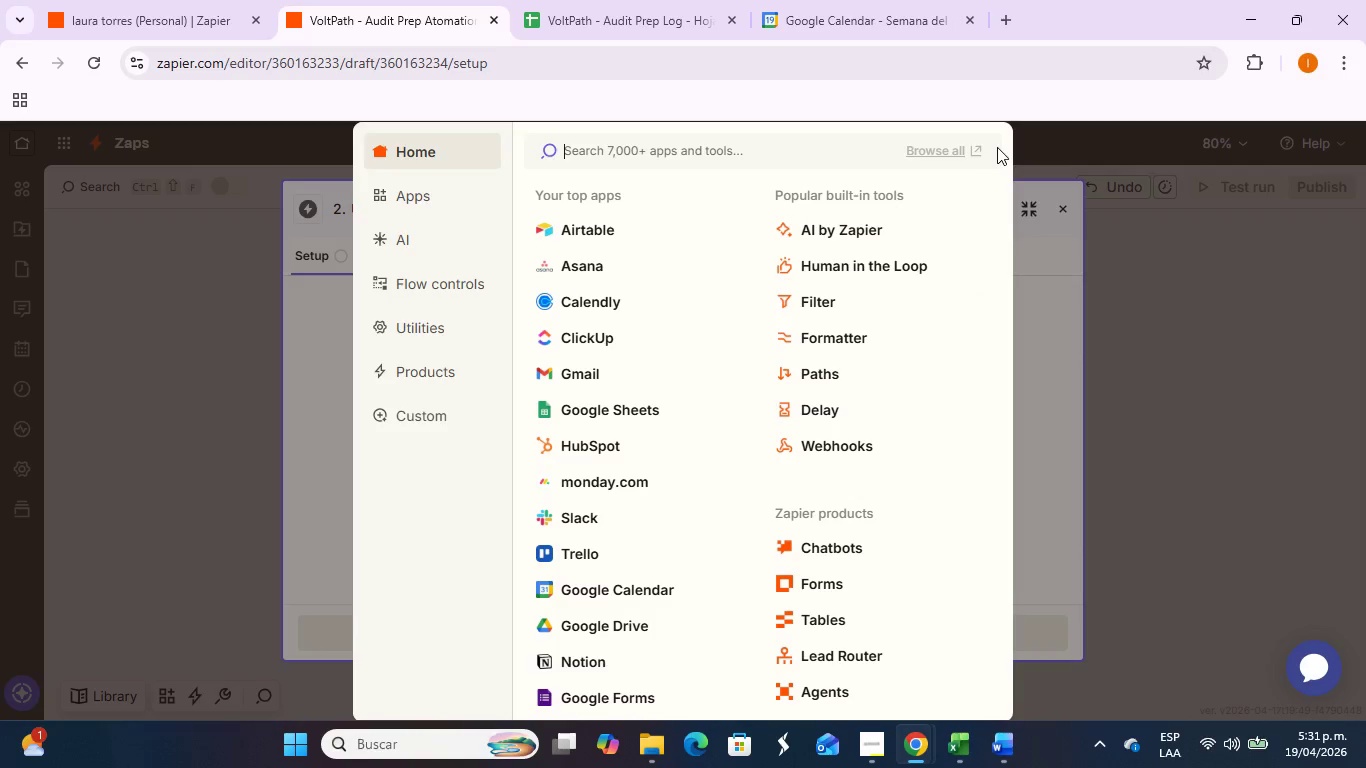 
wait(8.22)
 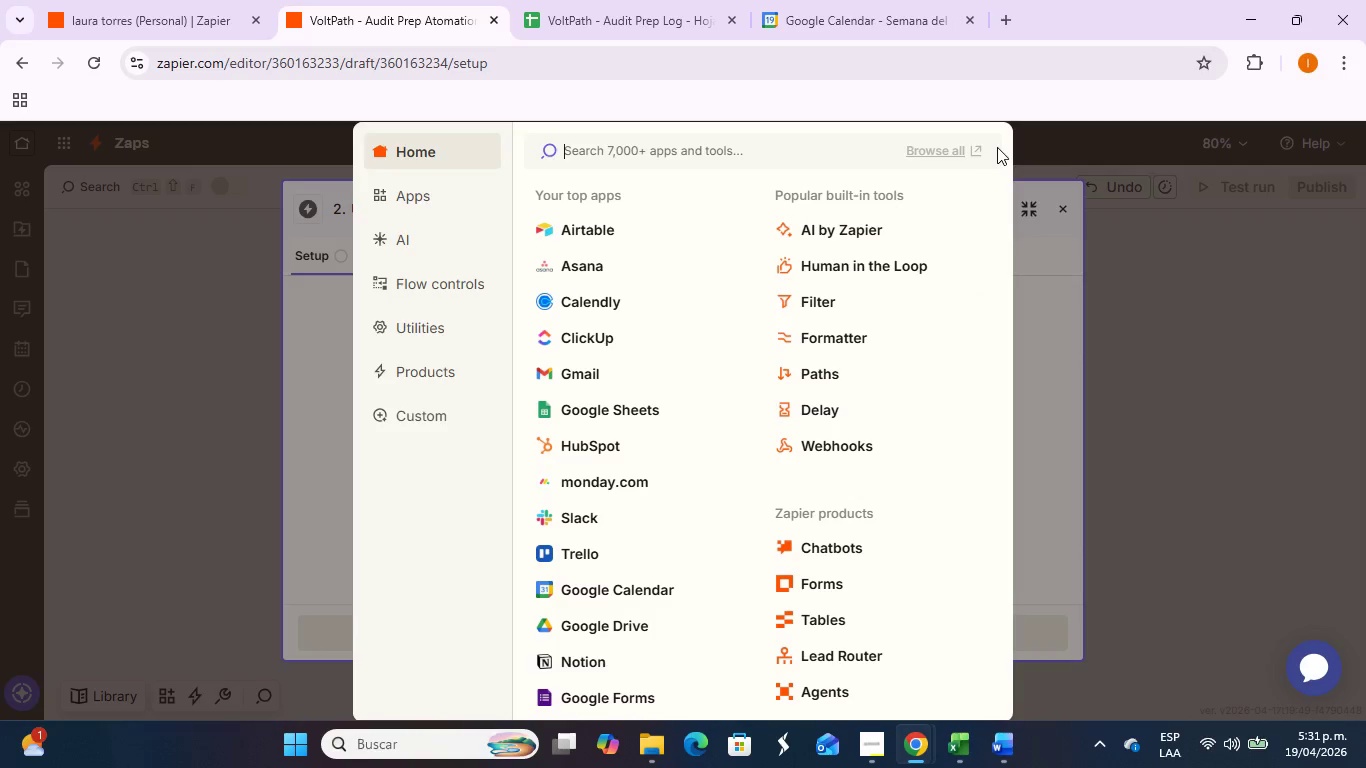 
key(Alt+AltLeft)
 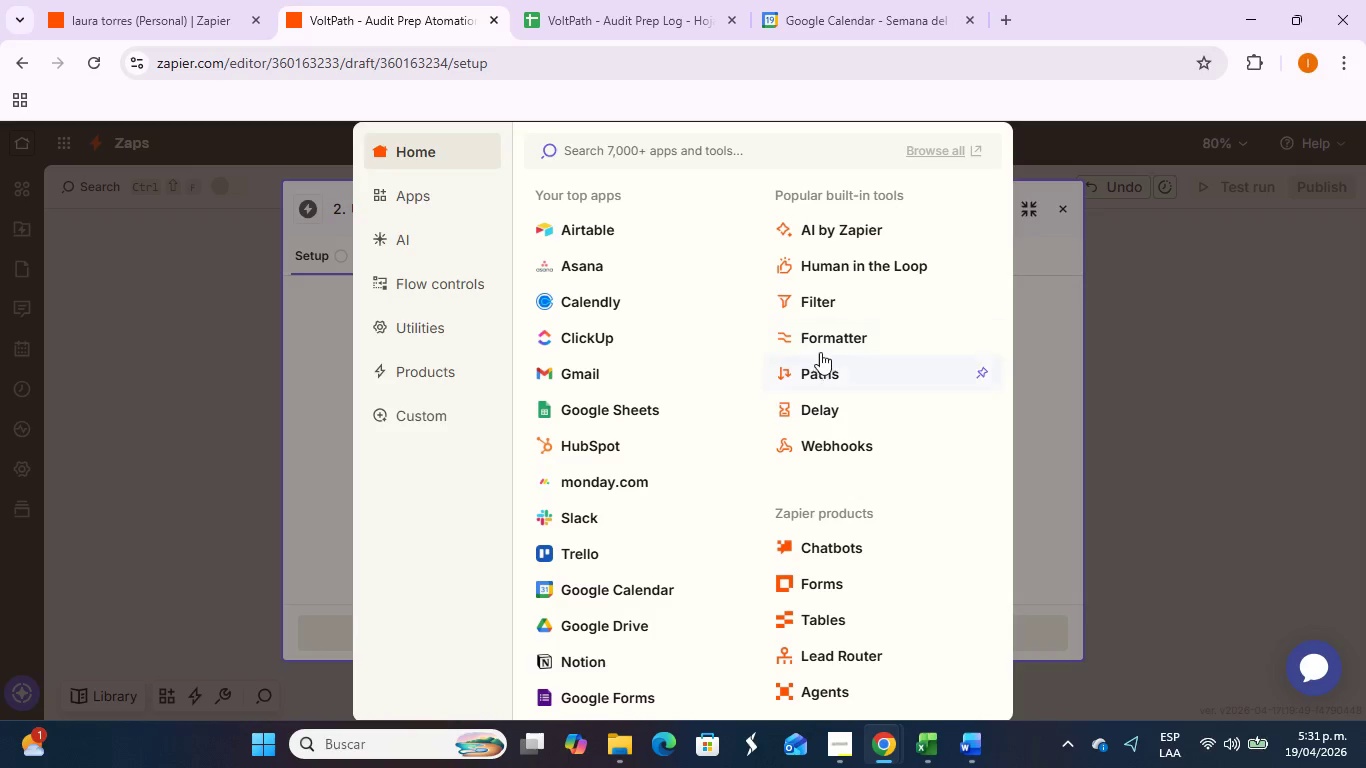 
key(Alt+Tab)
 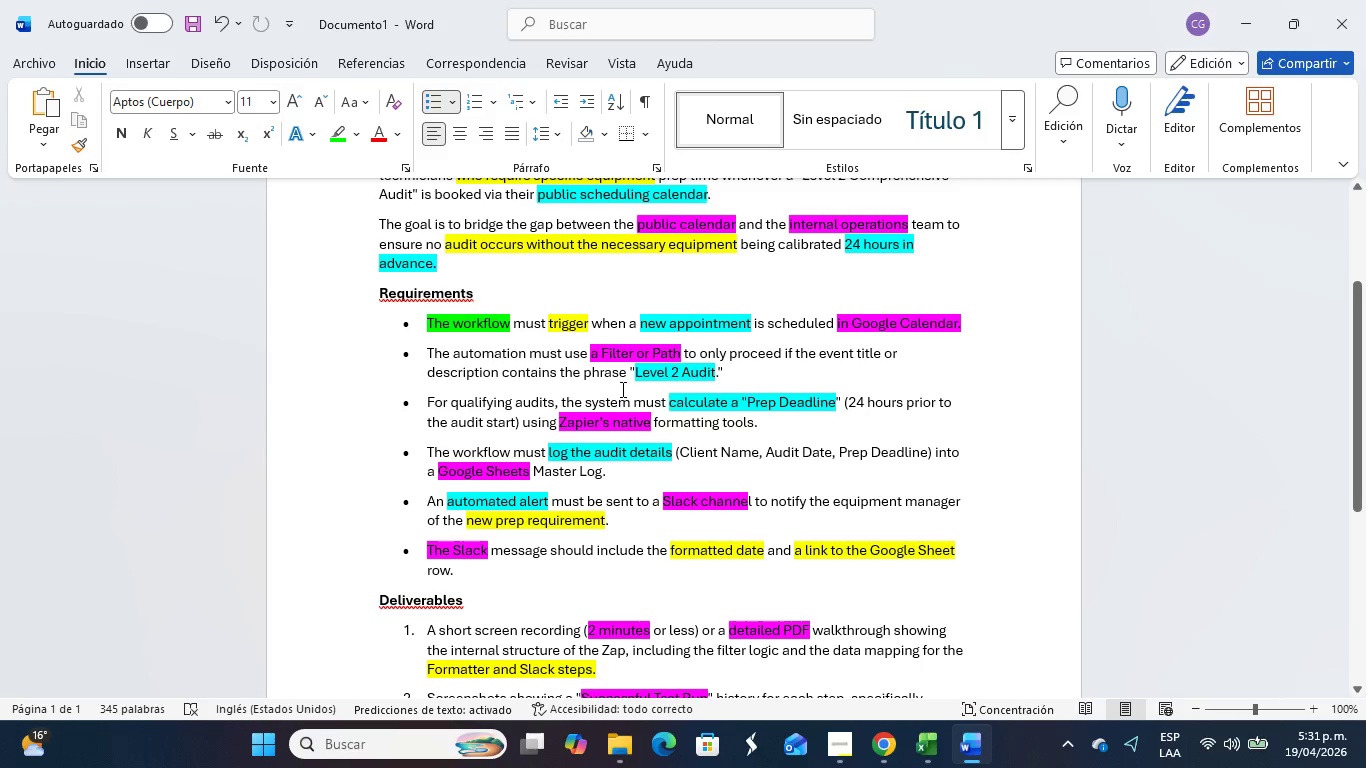 
key(Alt+AltLeft)
 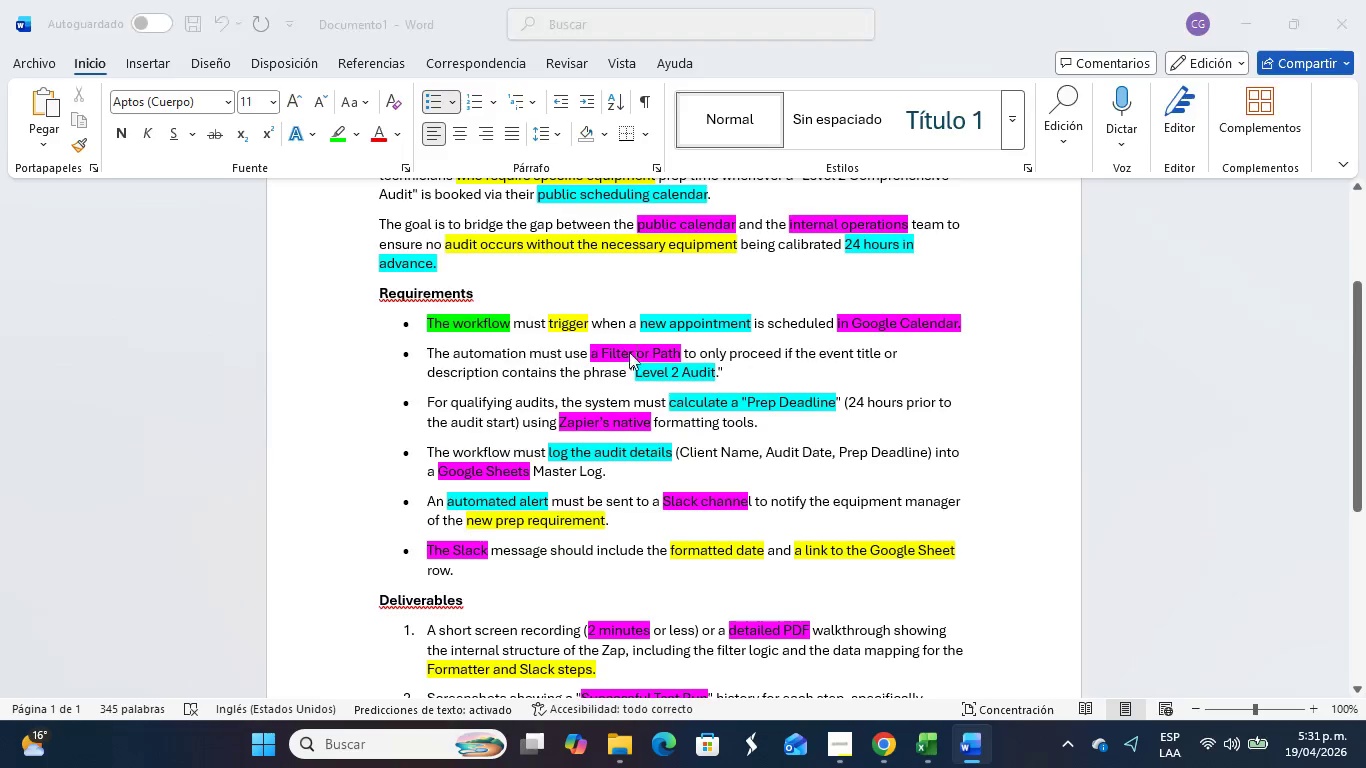 
key(Alt+Tab)
 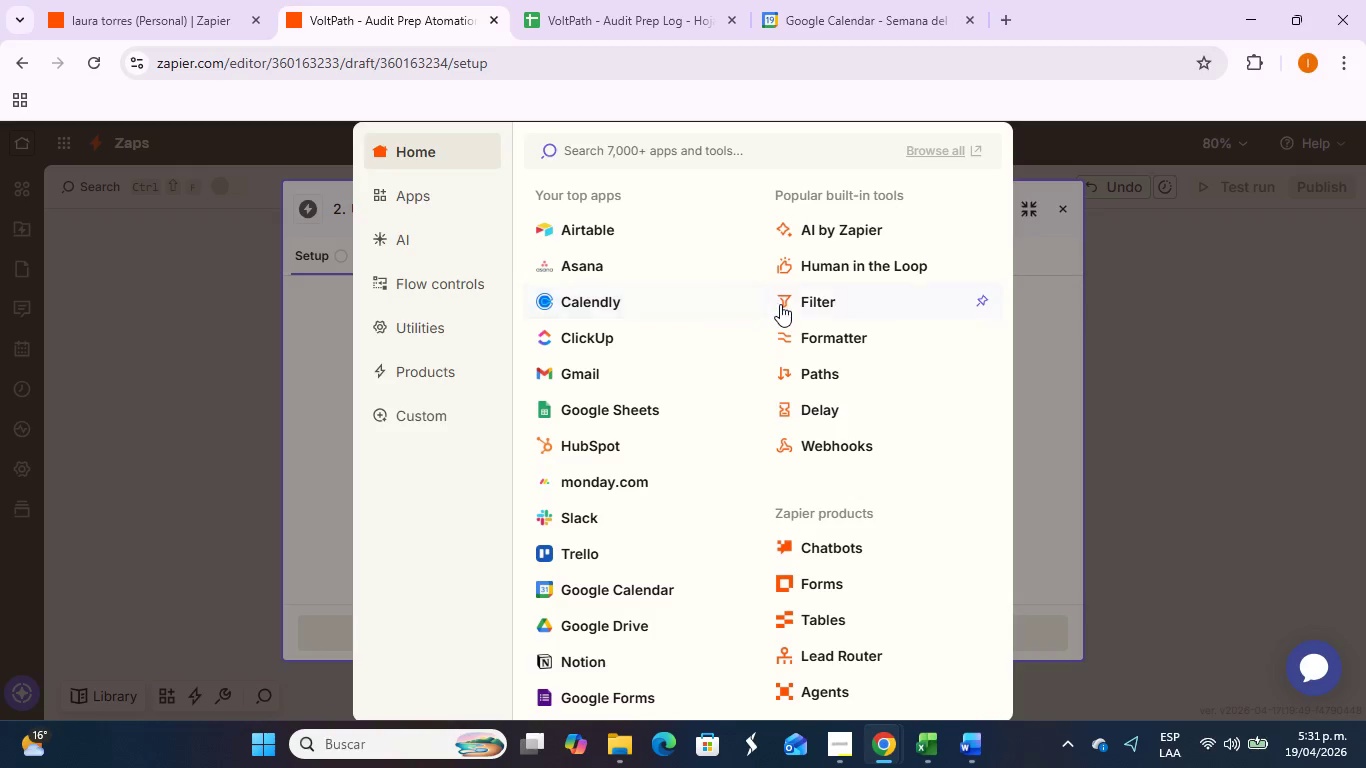 
left_click_drag(start_coordinate=[782, 304], to_coordinate=[782, 314])
 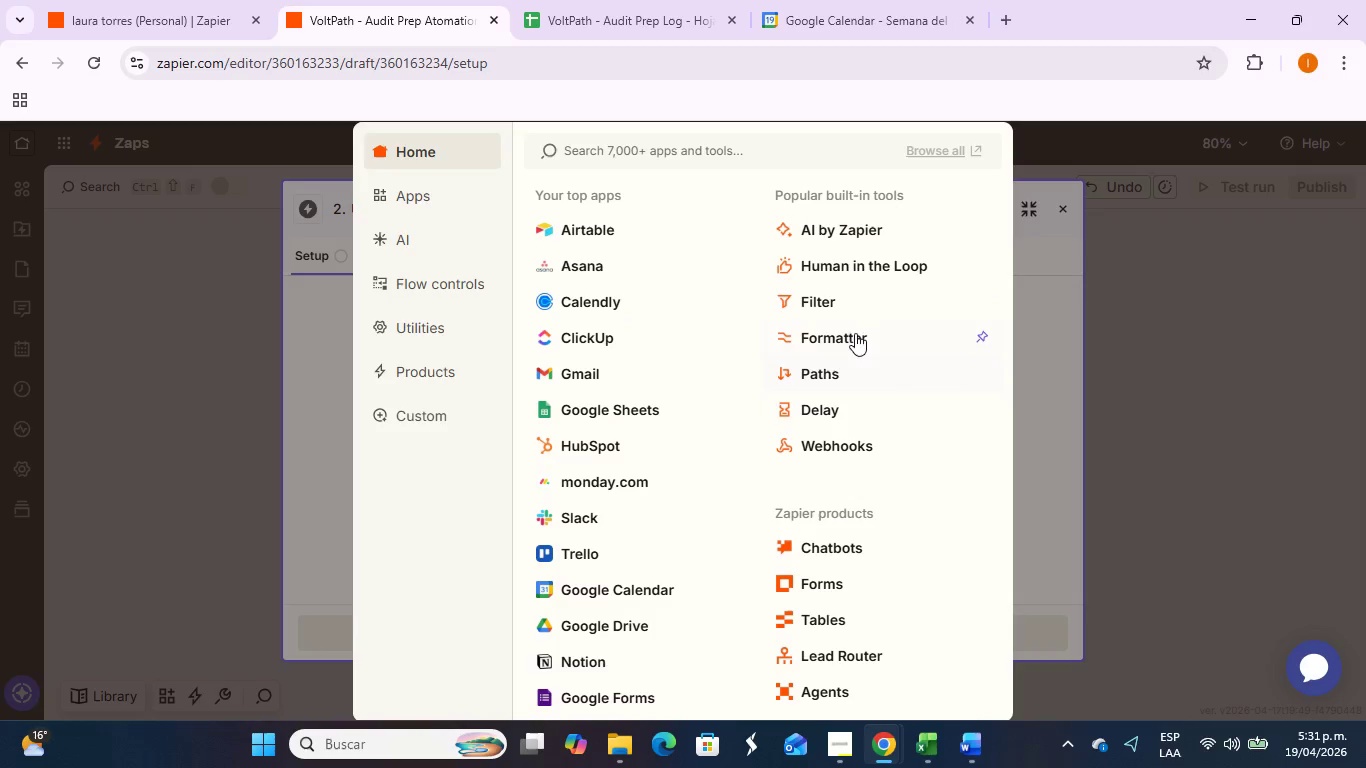 
left_click([854, 307])
 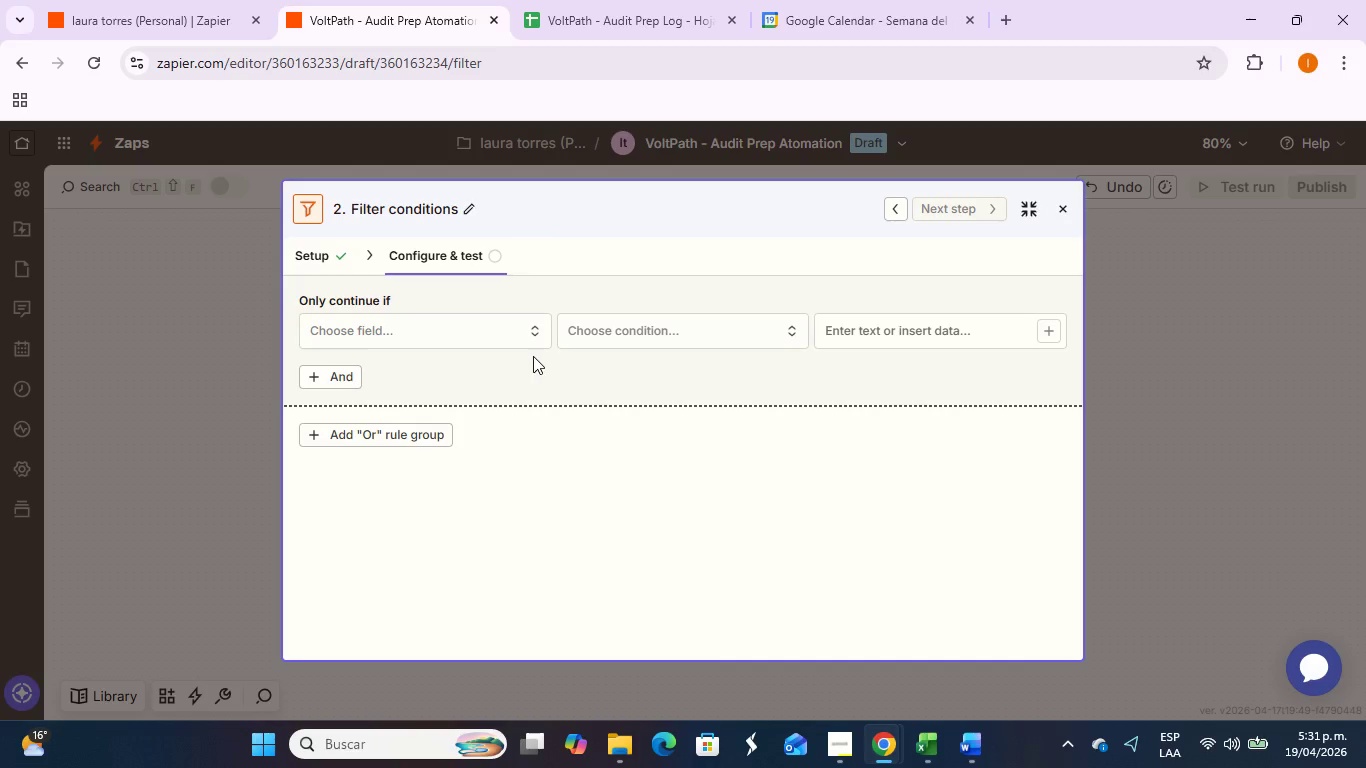 
wait(6.69)
 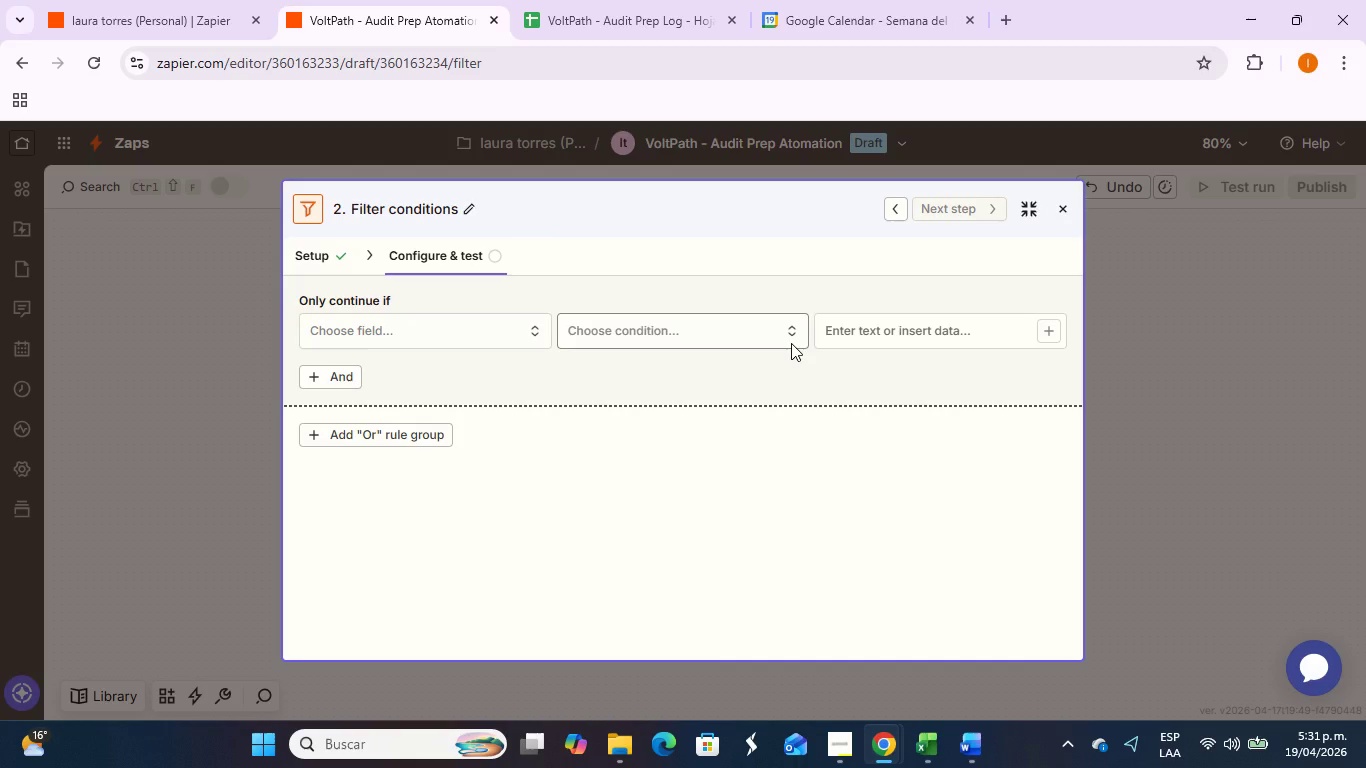 
left_click([517, 332])
 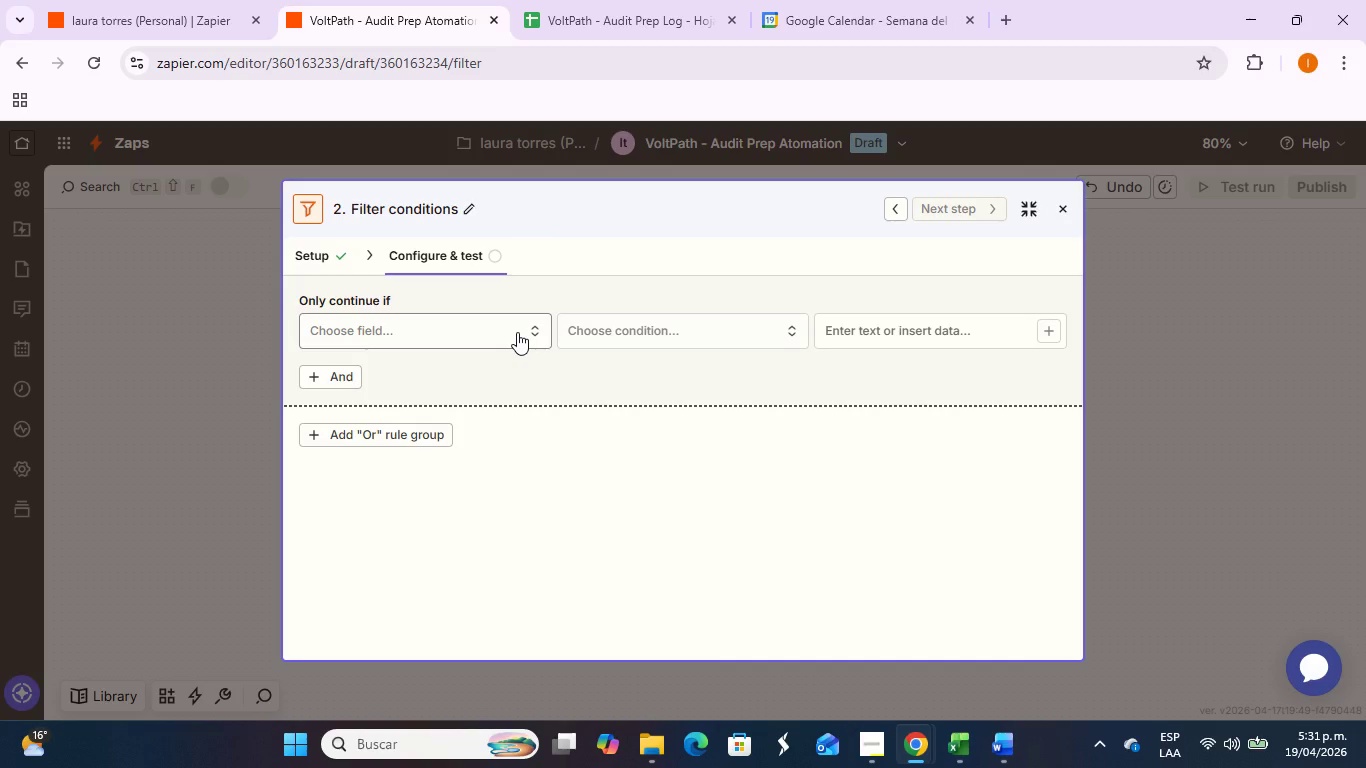 
left_click([520, 336])
 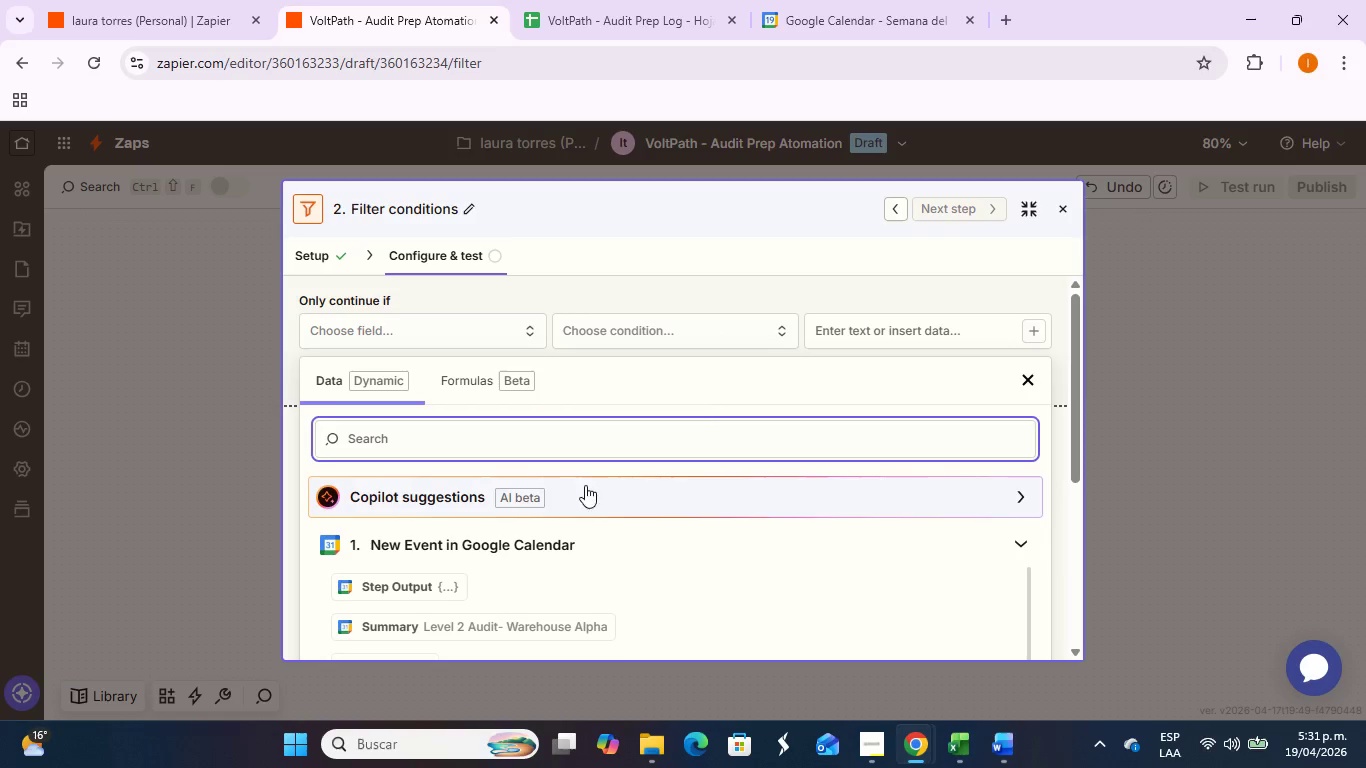 
scroll: coordinate [619, 522], scroll_direction: down, amount: 2.0
 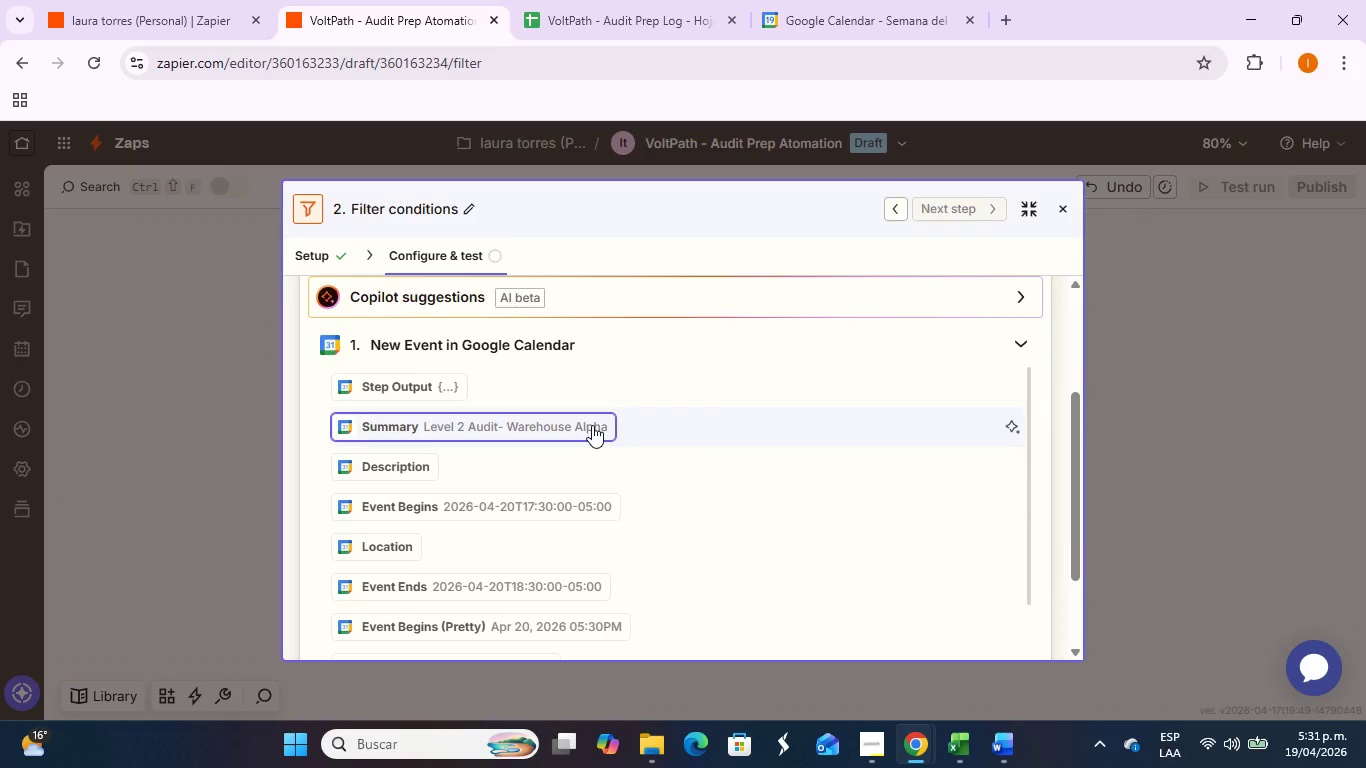 
left_click([592, 425])
 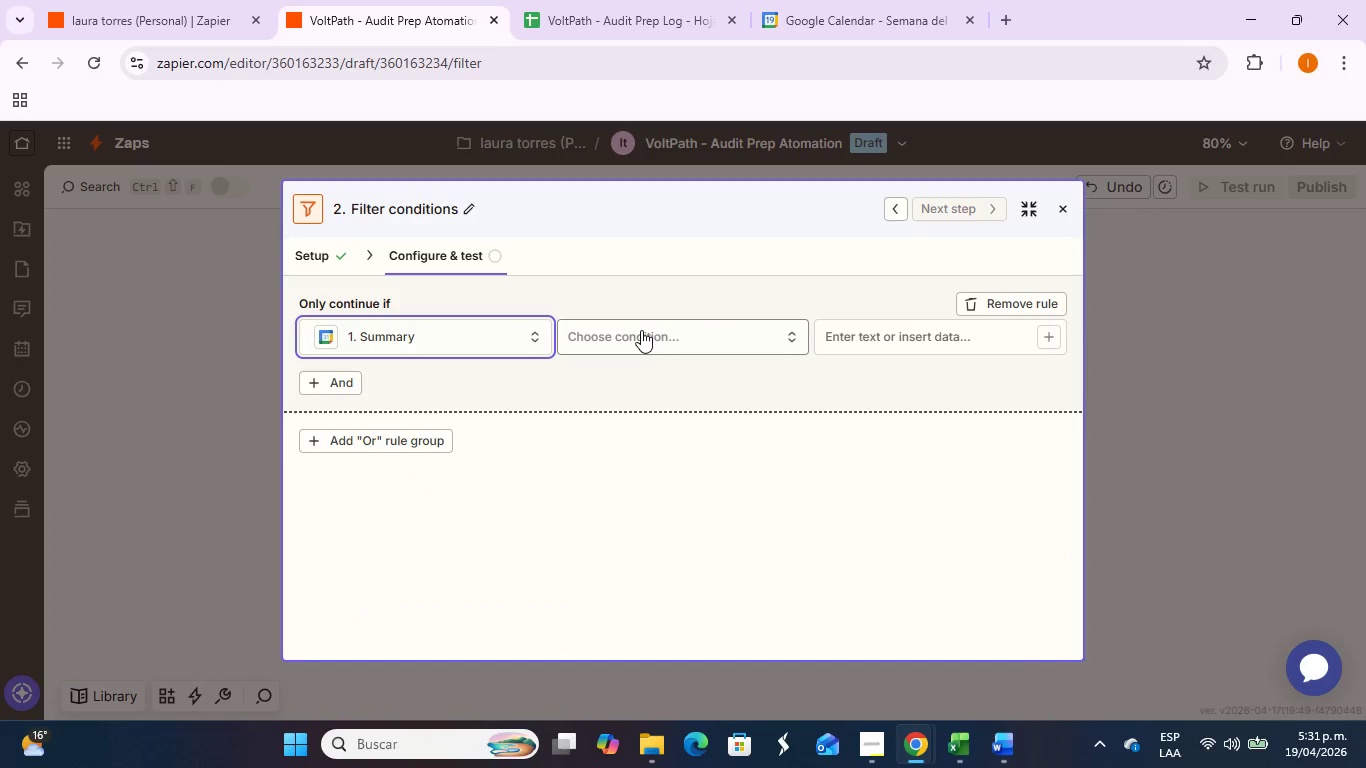 
left_click_drag(start_coordinate=[641, 330], to_coordinate=[640, 336])
 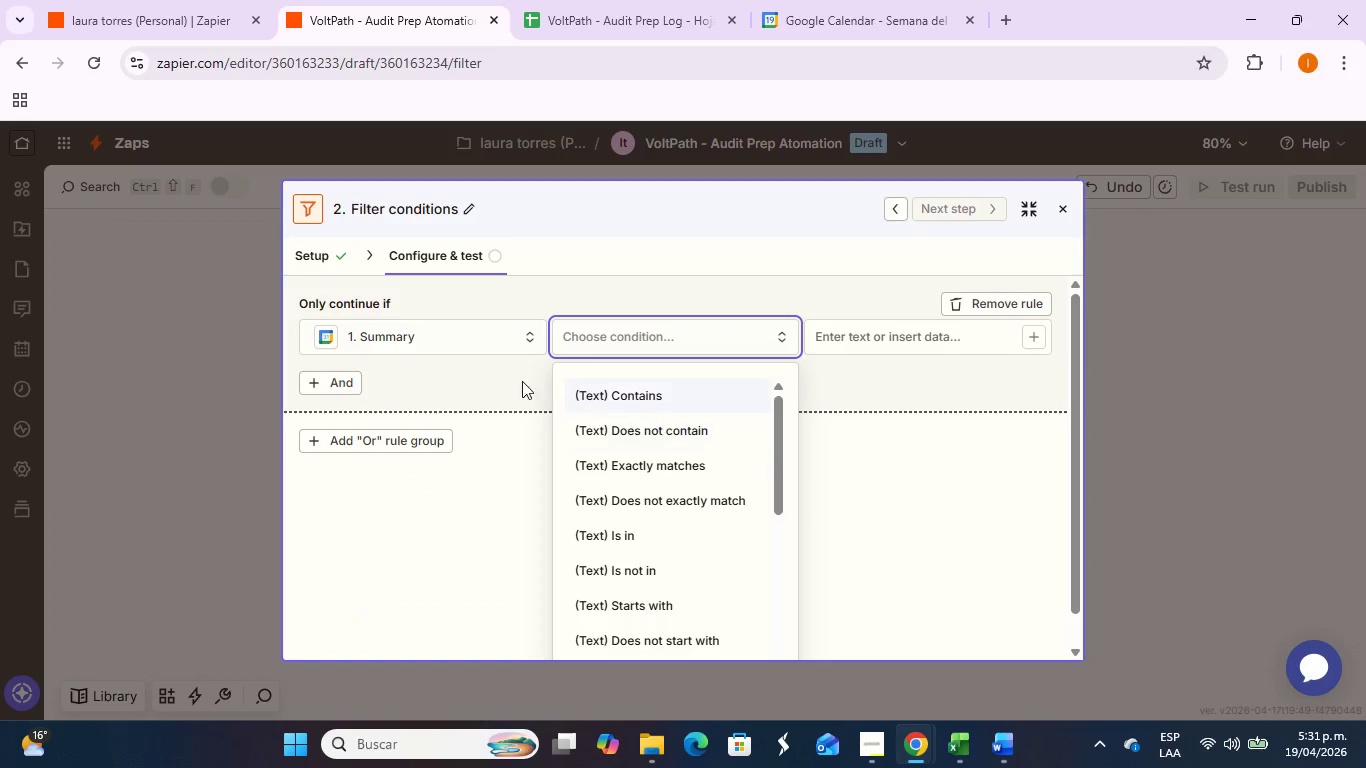 
left_click([509, 337])
 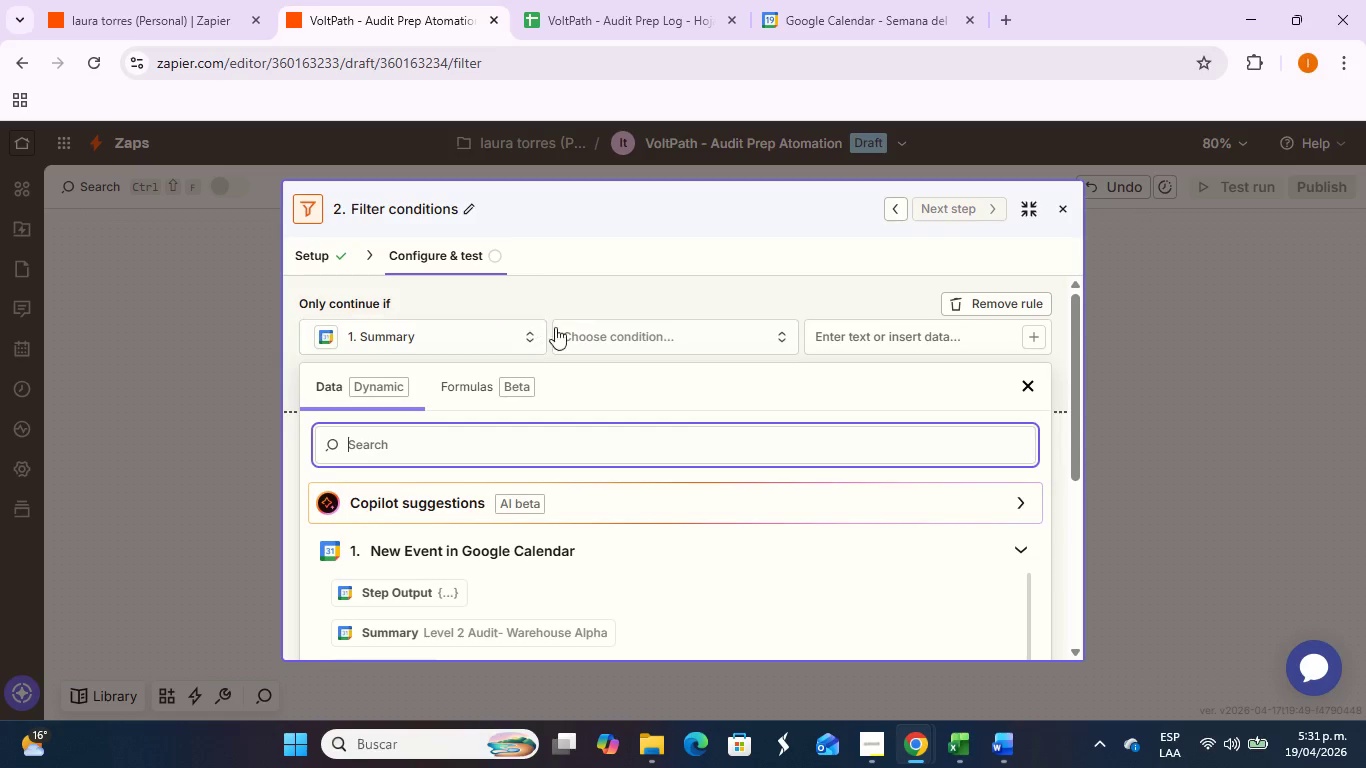 
left_click([586, 329])
 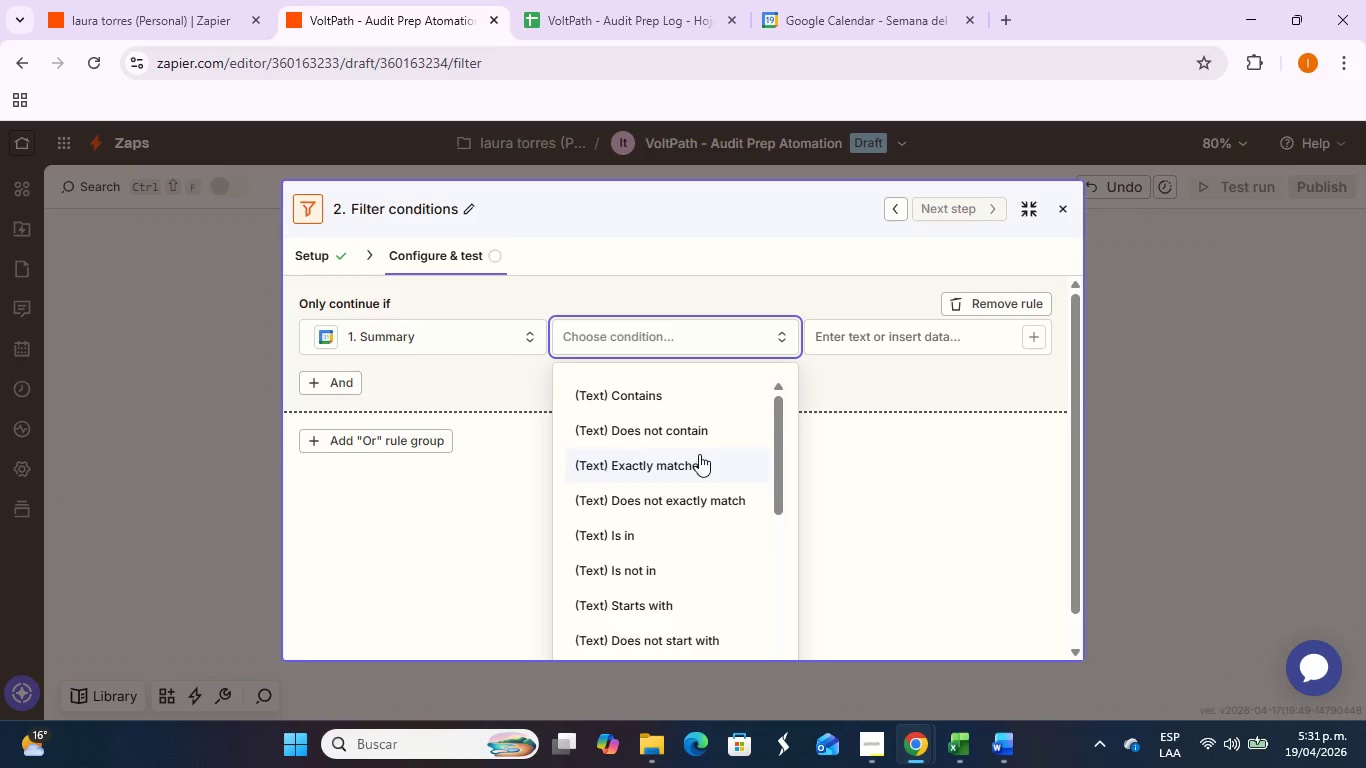 
left_click([688, 393])
 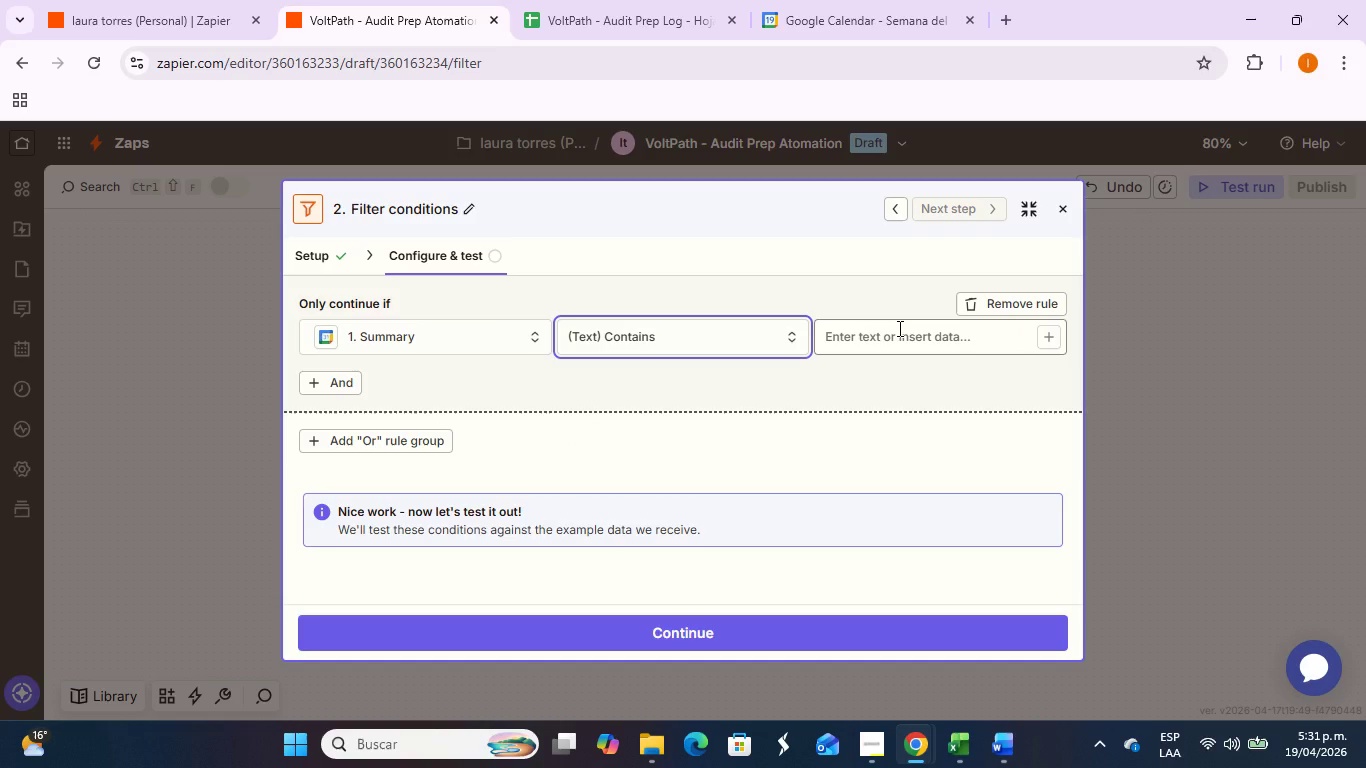 
wait(5.73)
 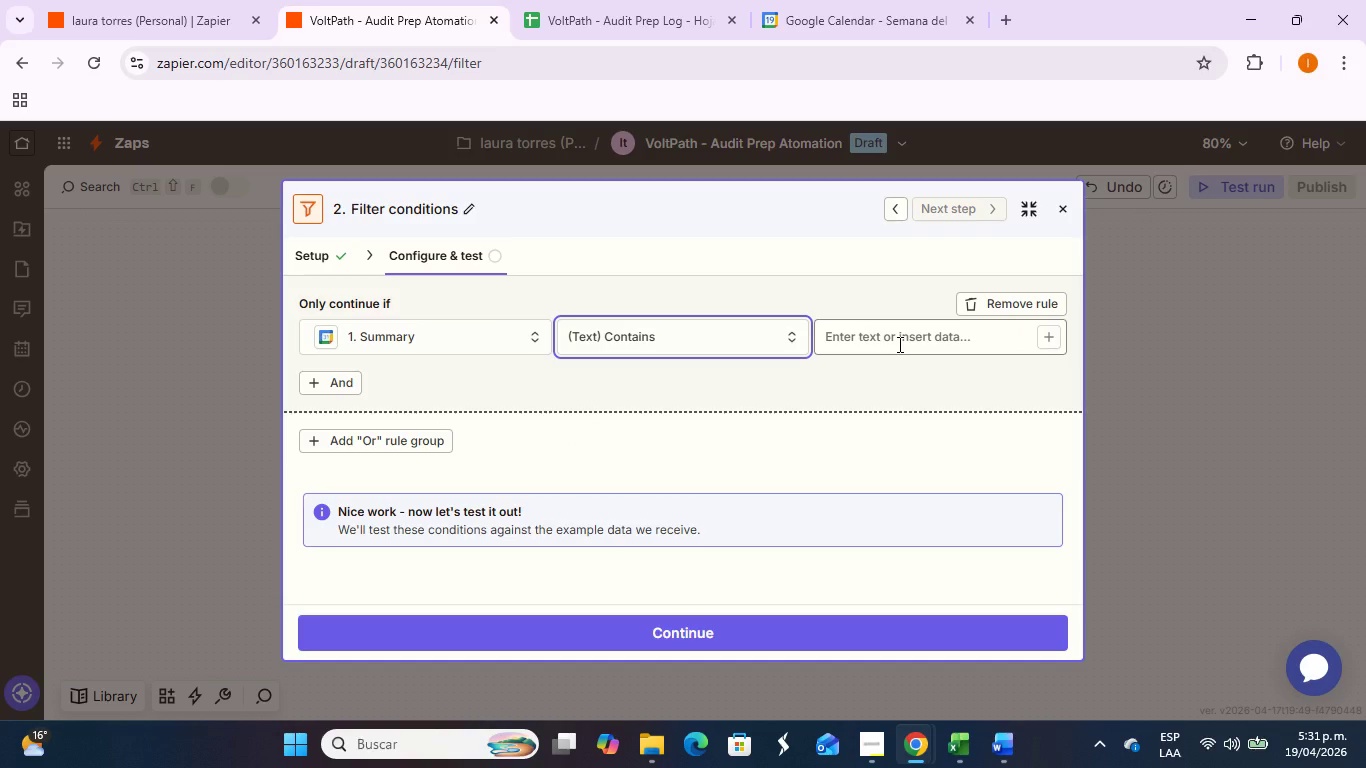 
left_click([389, 351])
 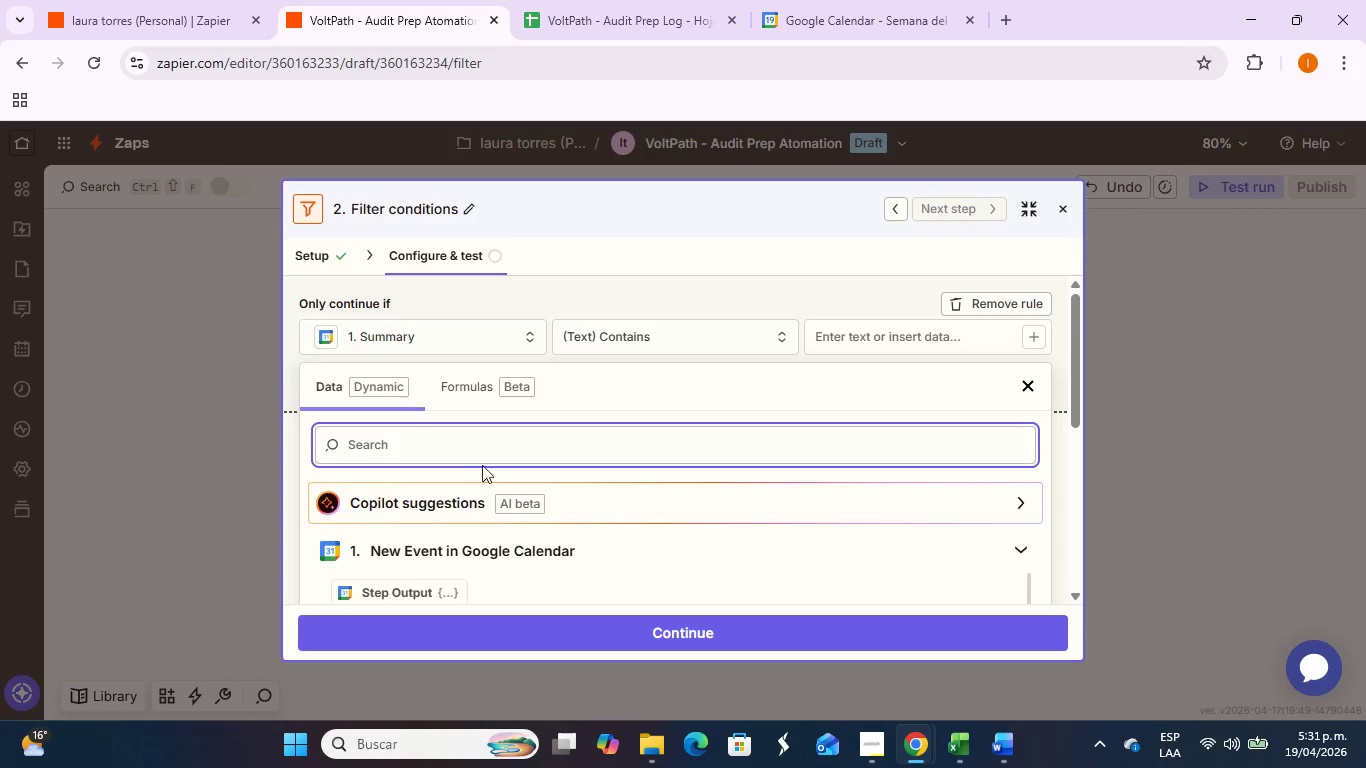 
scroll: coordinate [495, 469], scroll_direction: down, amount: 1.0
 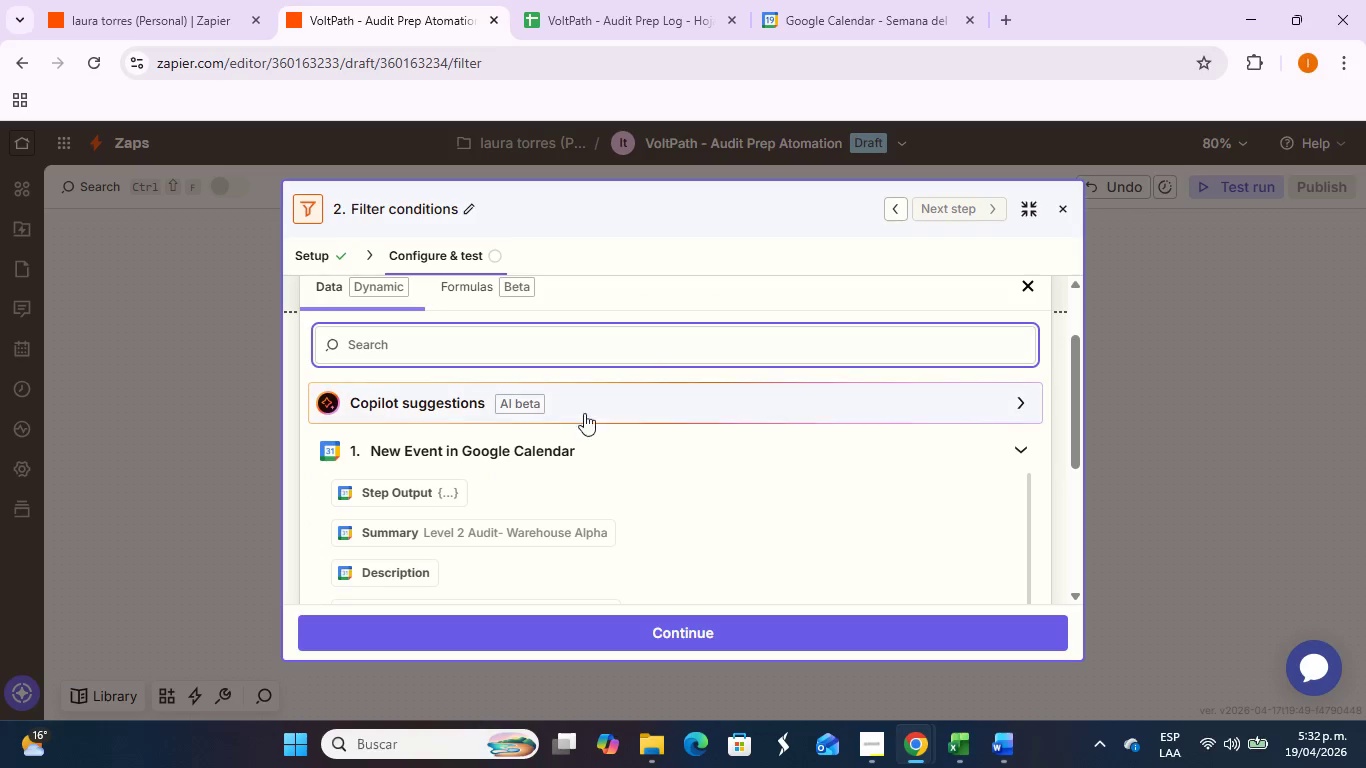 
scroll: coordinate [600, 418], scroll_direction: up, amount: 2.0
 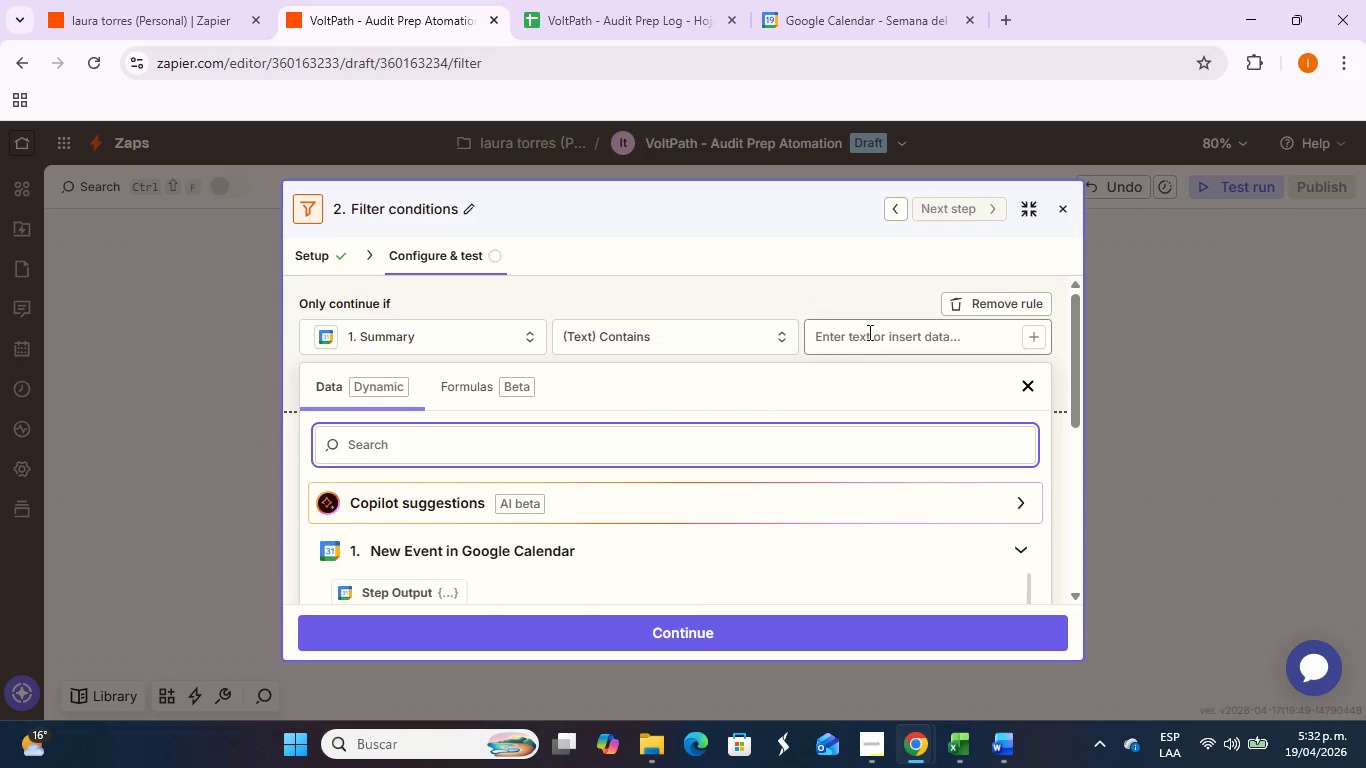 
left_click([871, 330])
 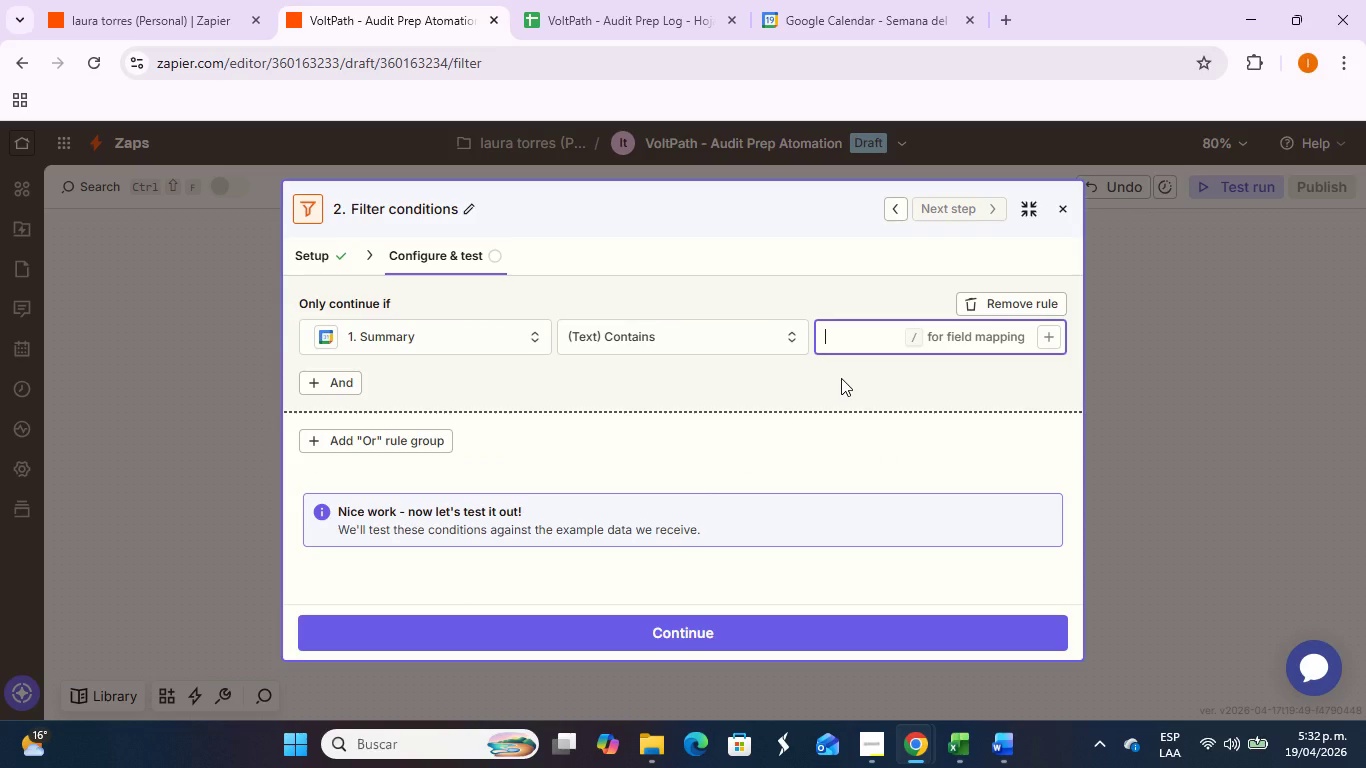 
type(Lve)
key(Backspace)
key(Backspace)
type(evel Audit )
 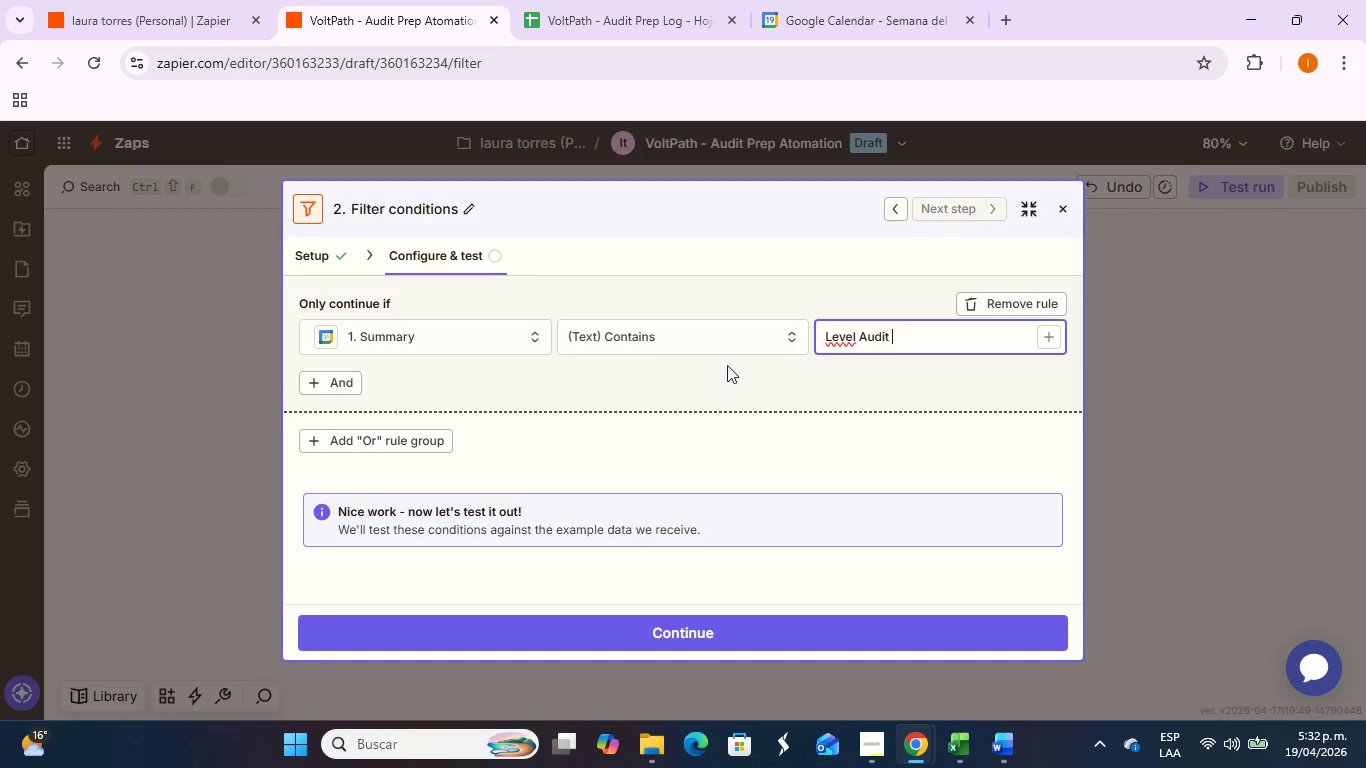 
left_click([848, 17])
 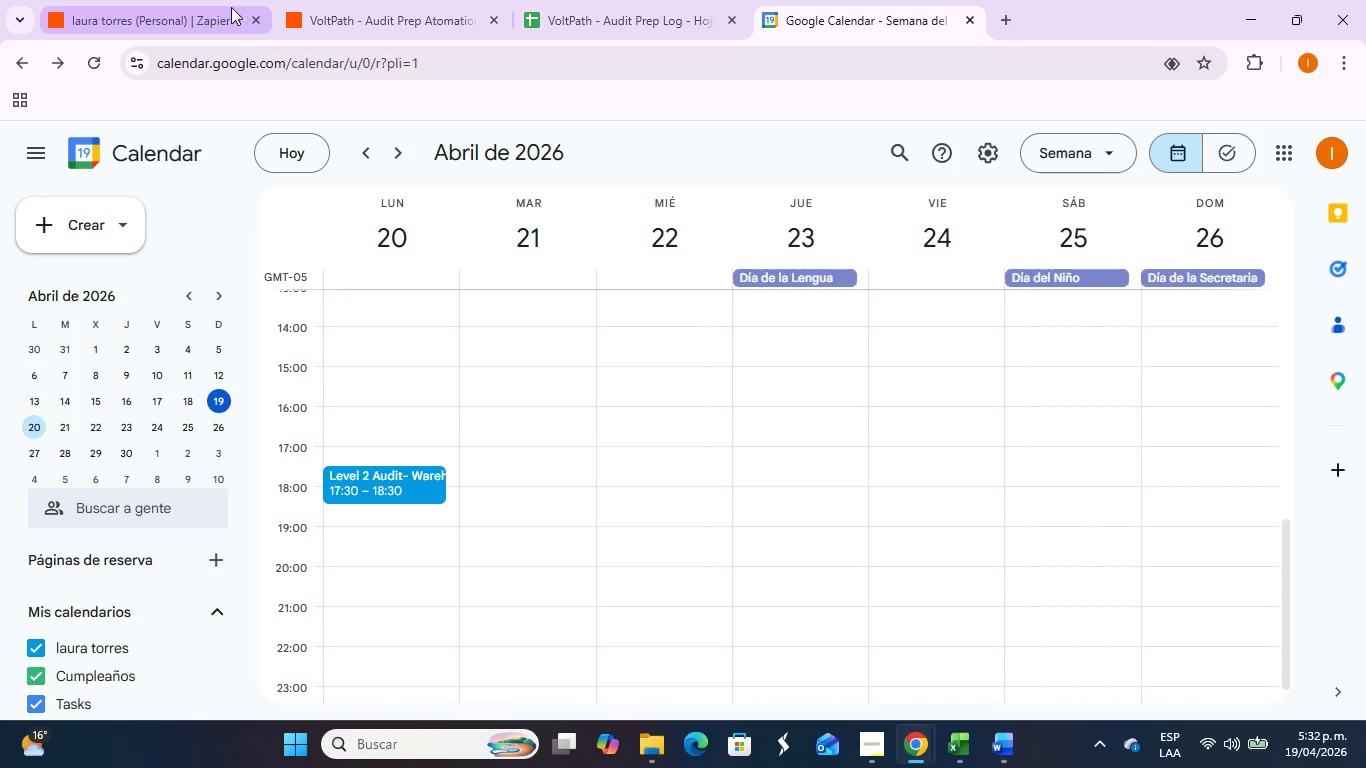 
left_click([316, 0])
 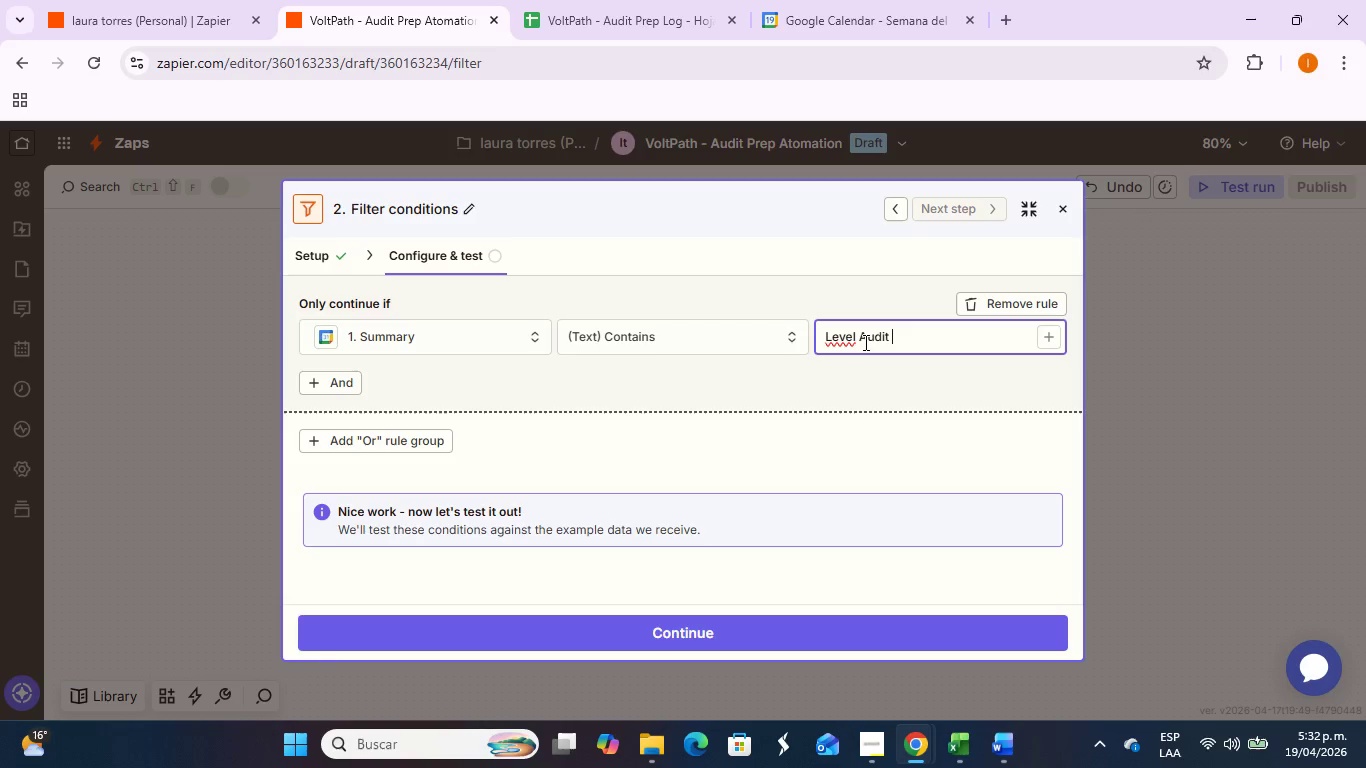 
left_click([860, 331])
 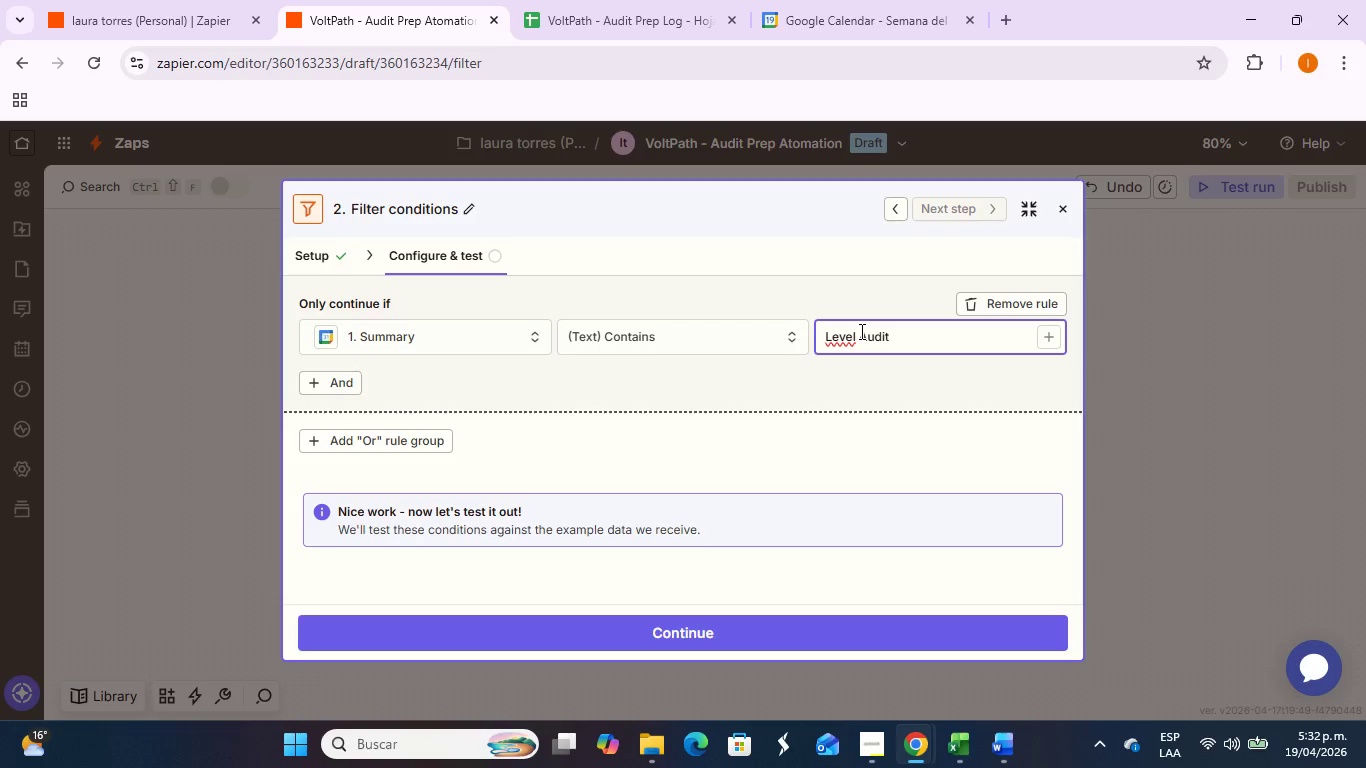 
key(3)
 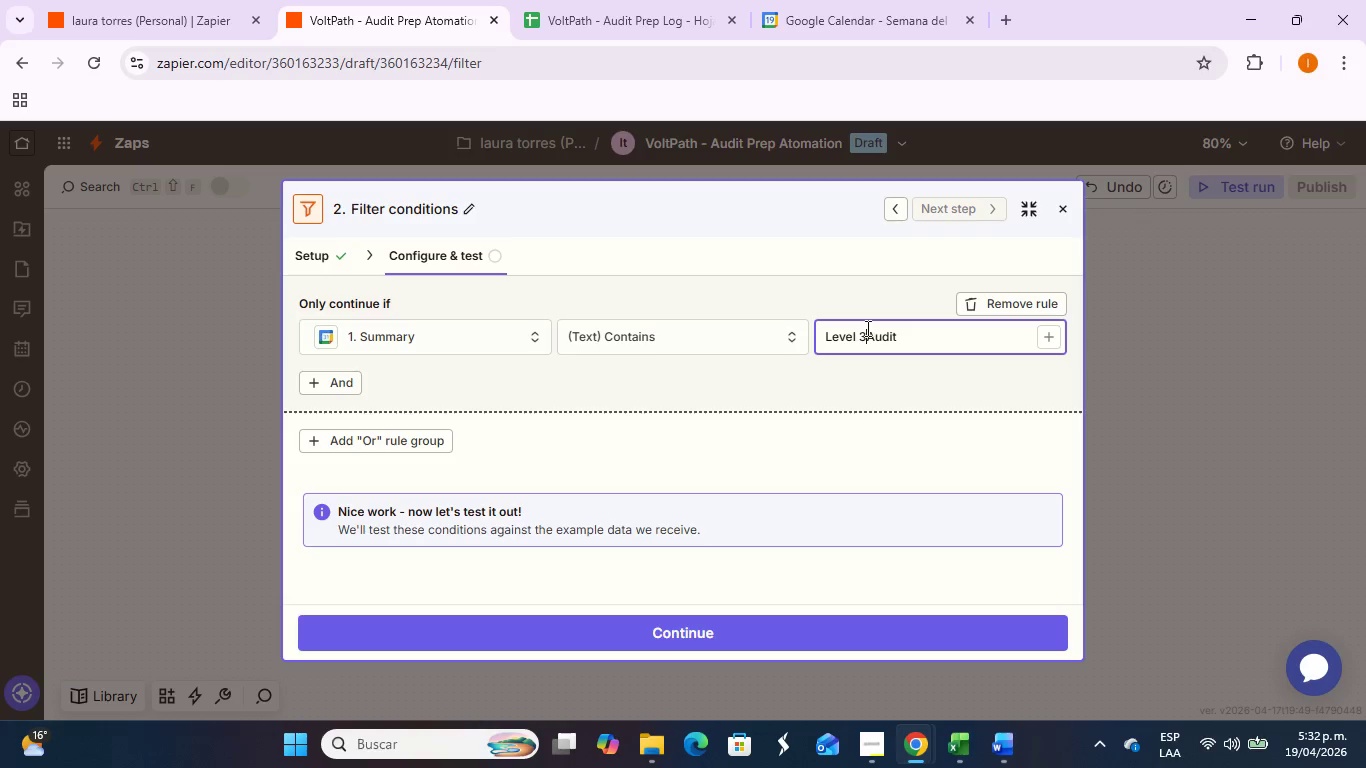 
key(Space)
 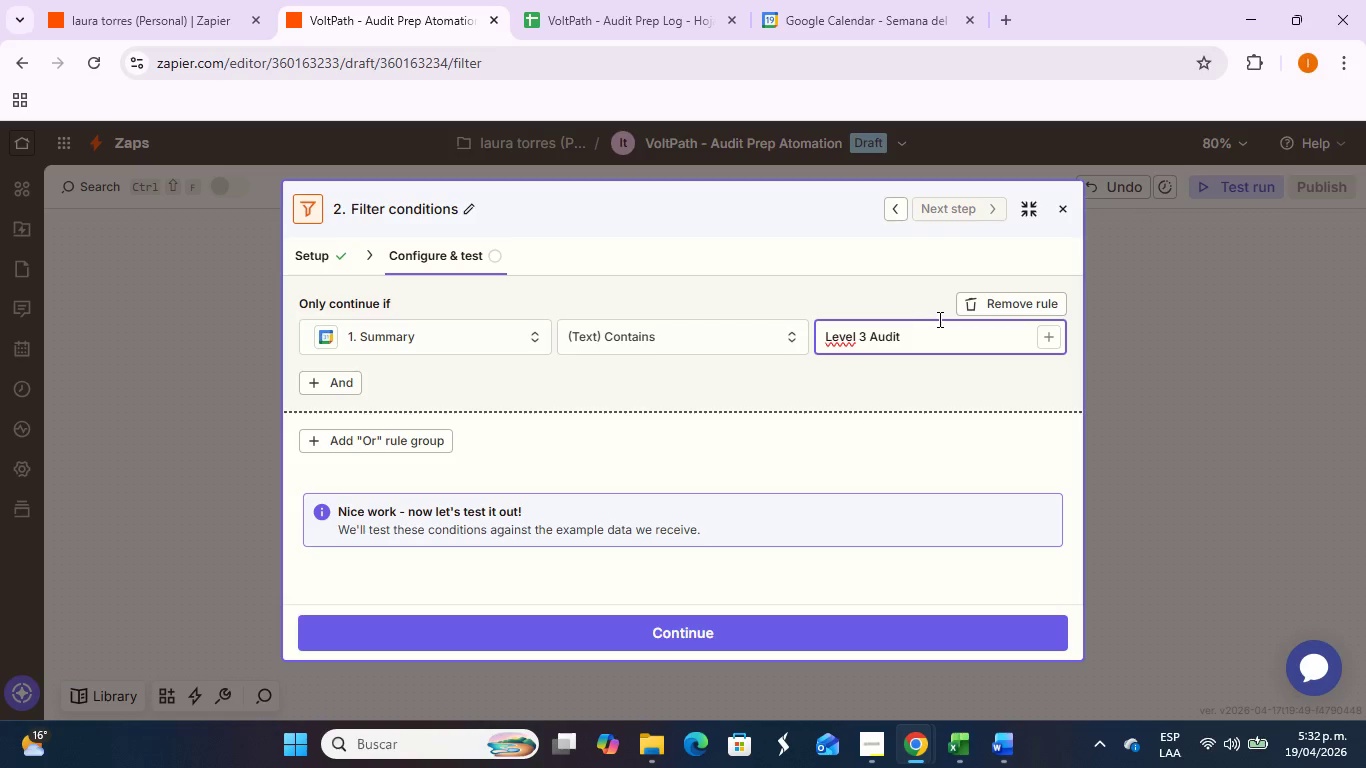 
key(Backspace)
 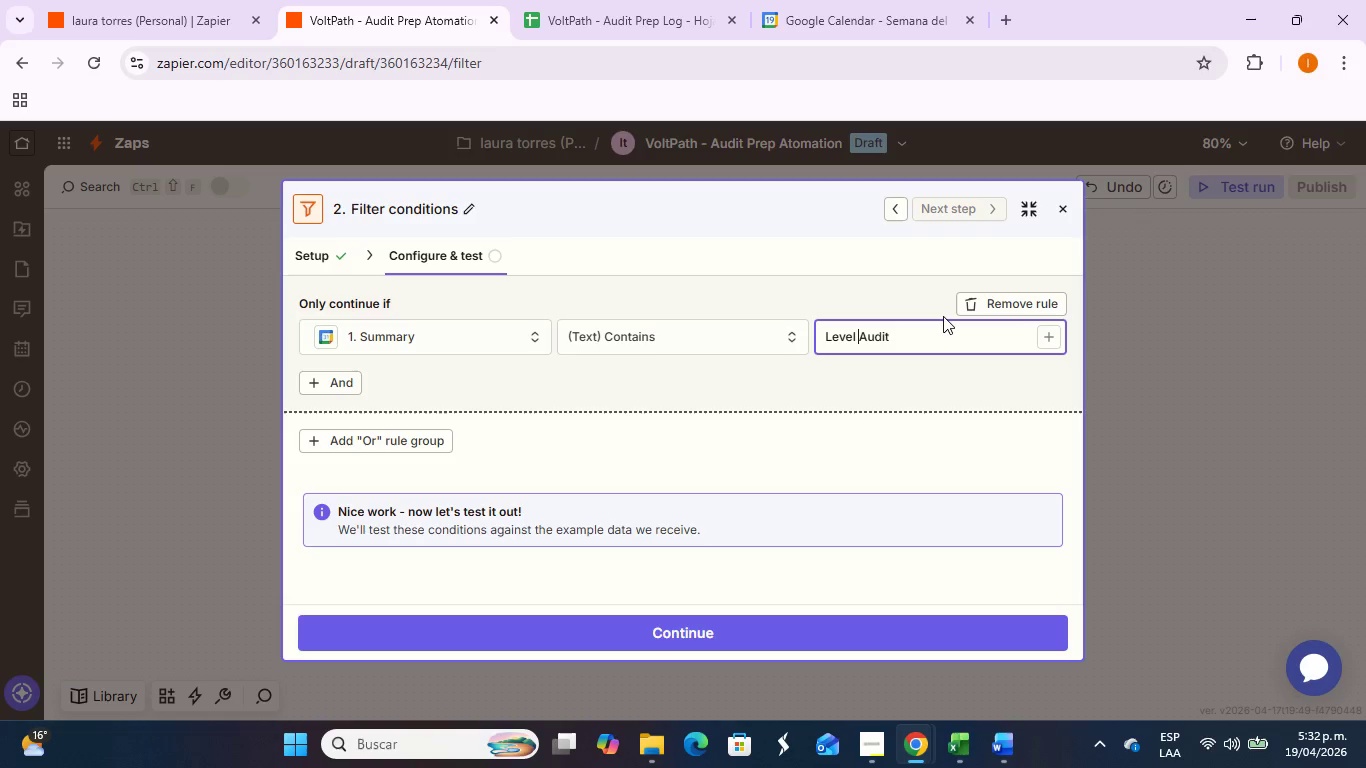 
key(Backspace)
 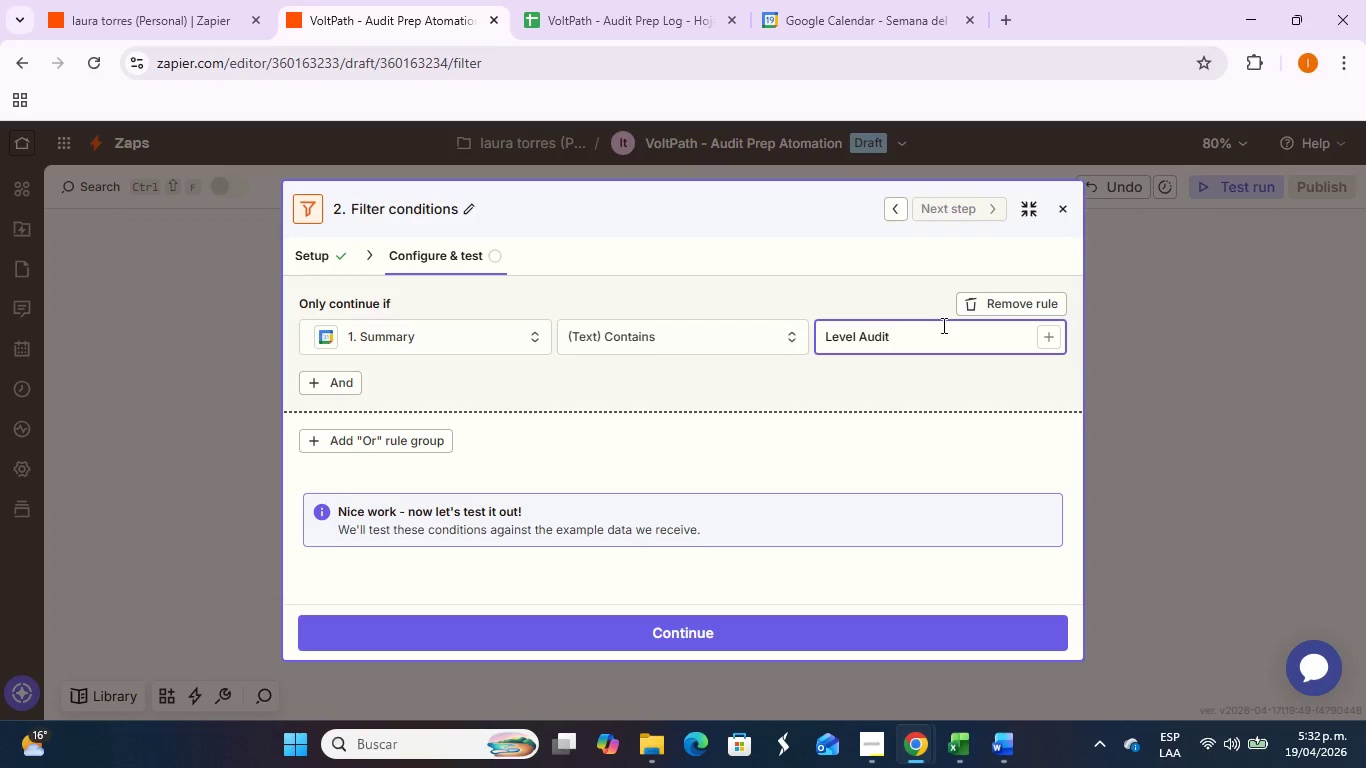 
key(2)
 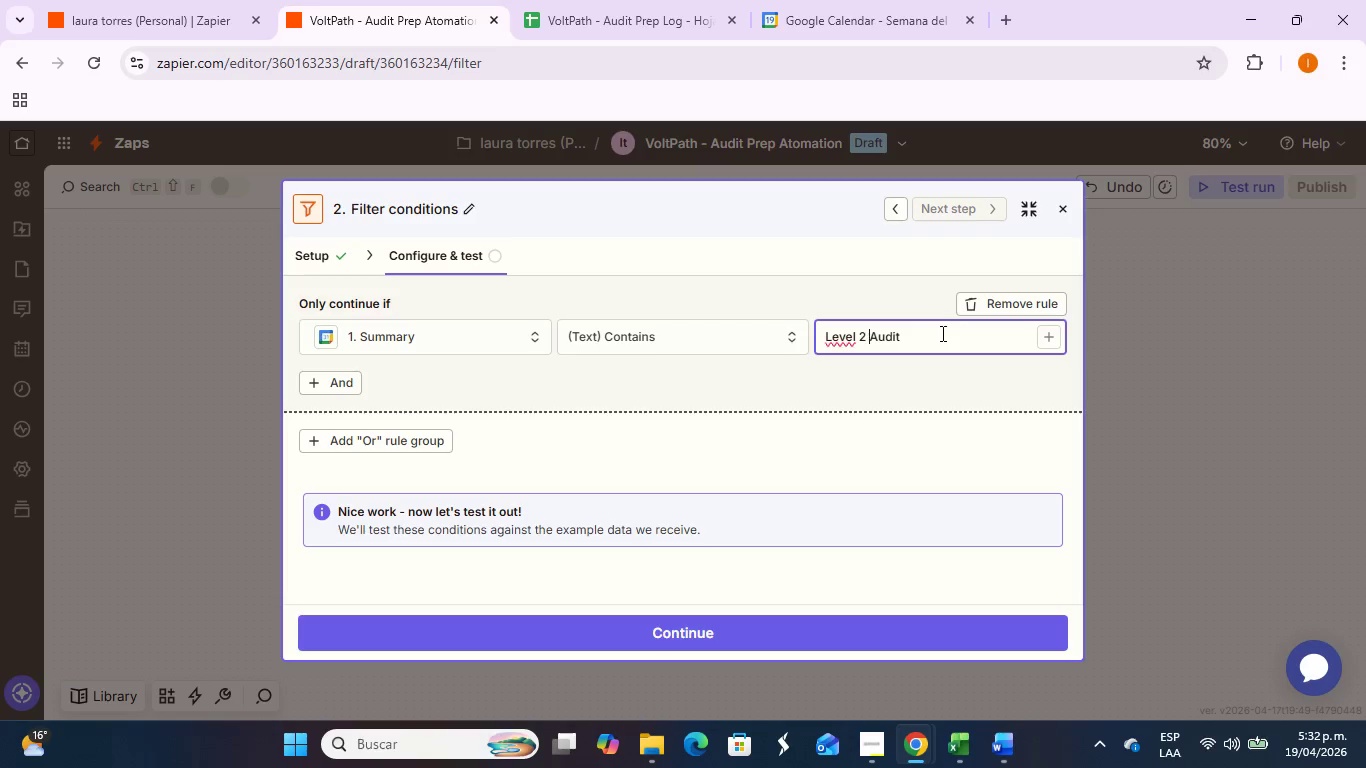 
key(Space)
 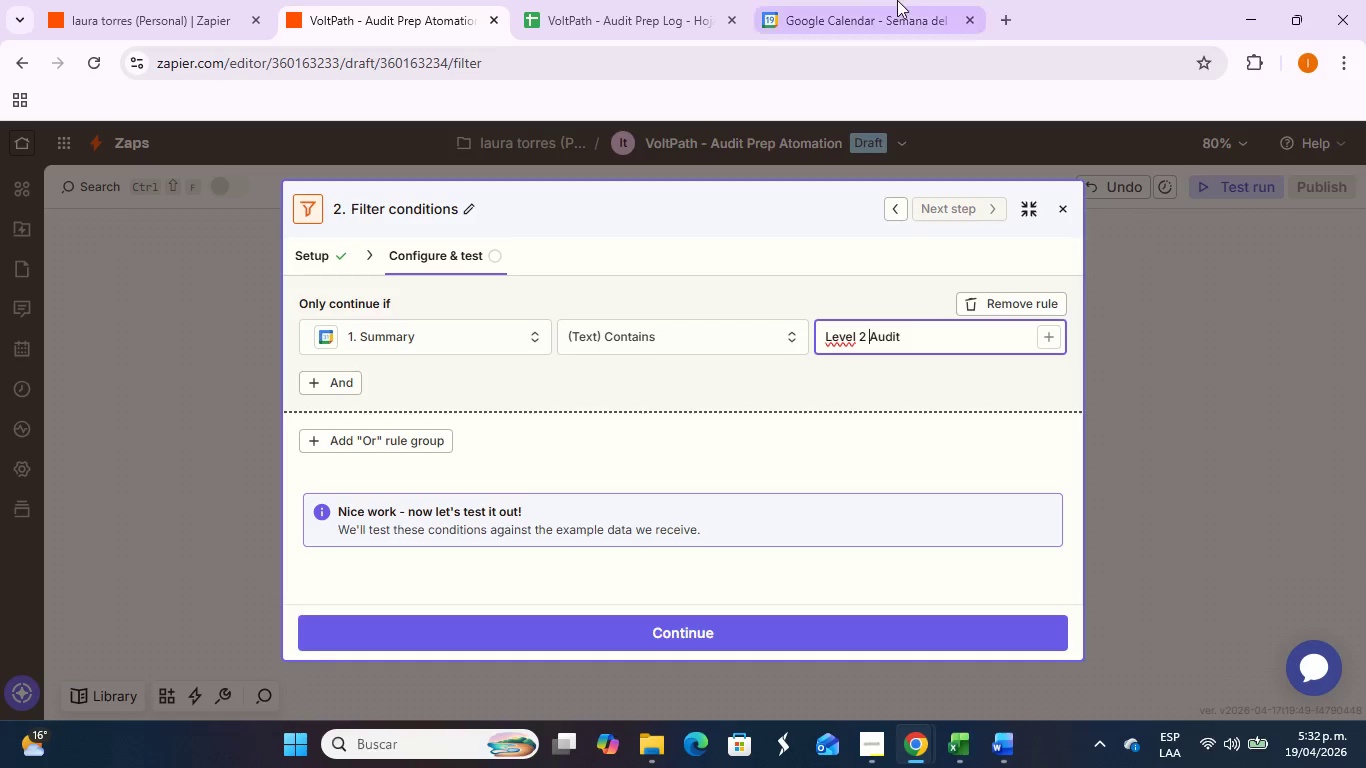 
key(Alt+AltLeft)
 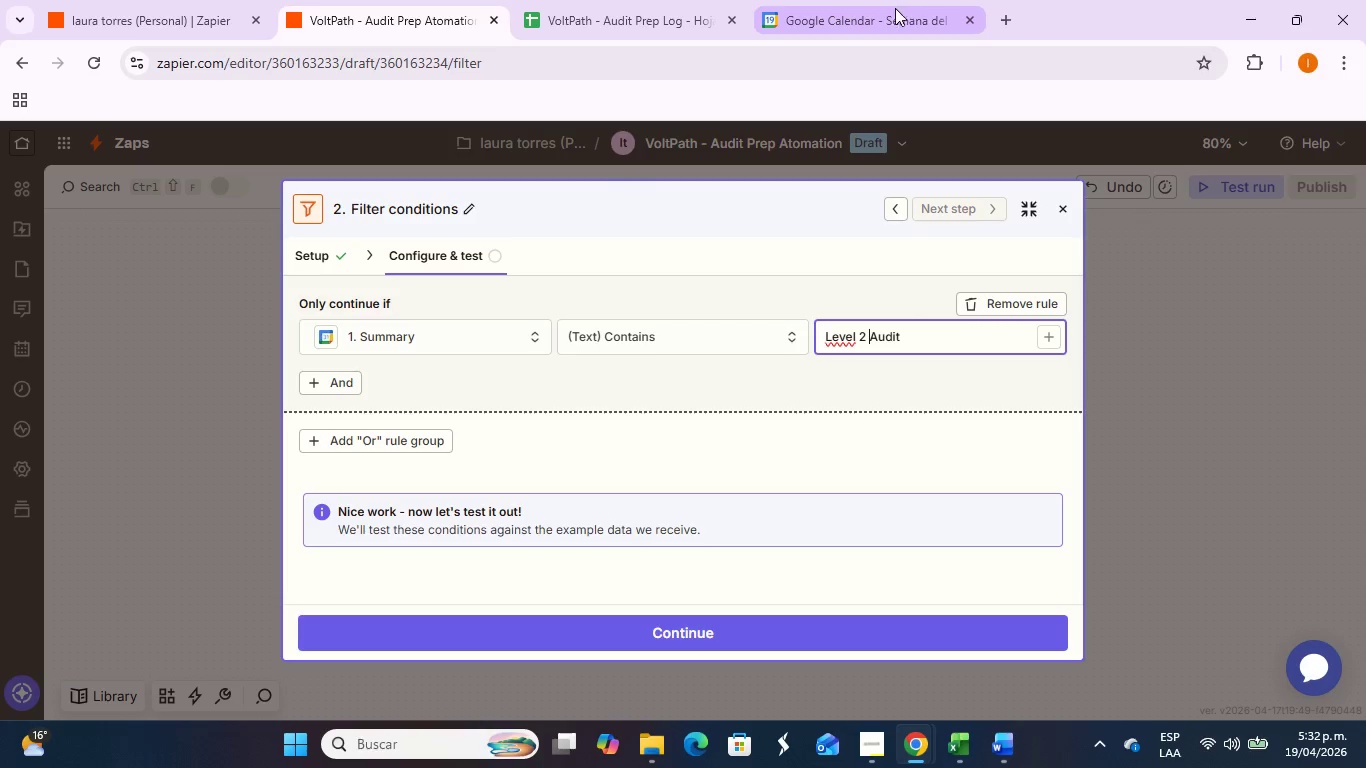 
key(Alt+Tab)
 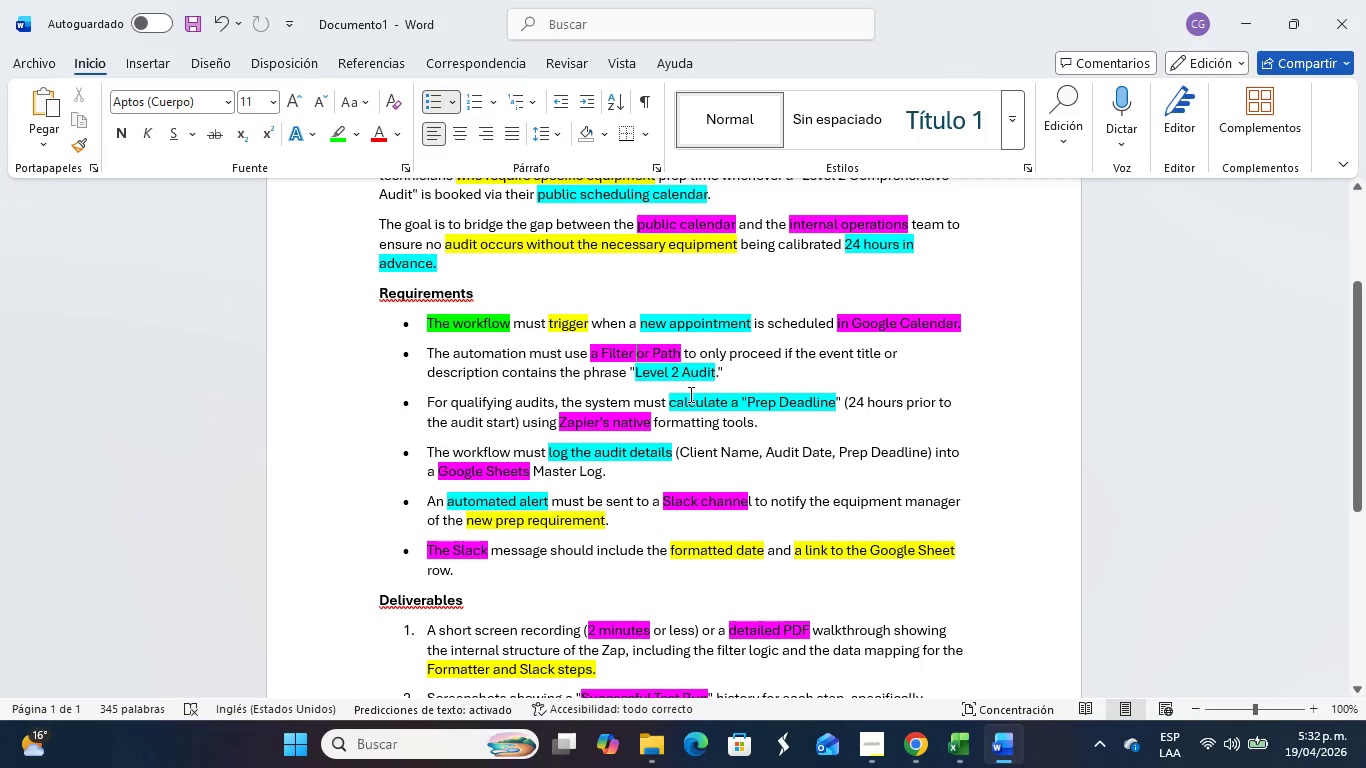 
key(Alt+AltLeft)
 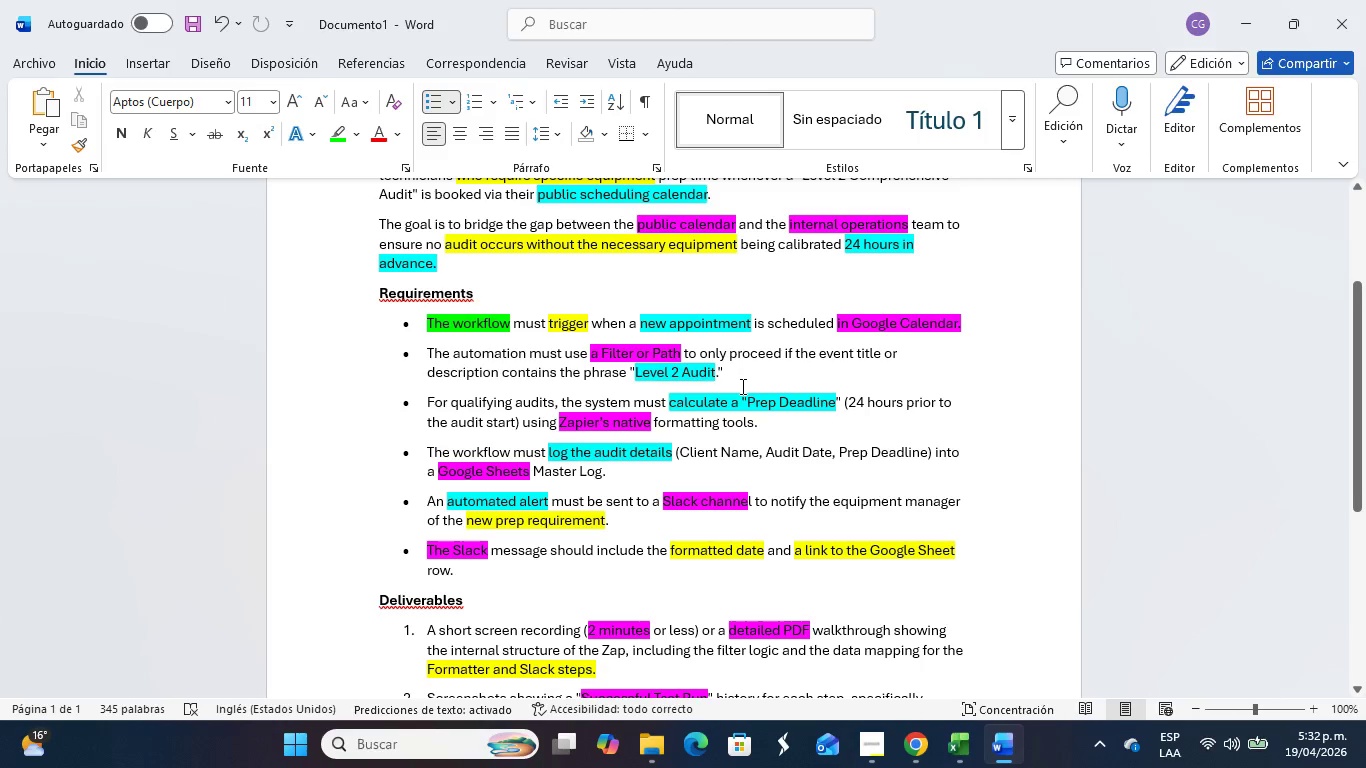 
key(Alt+Tab)
 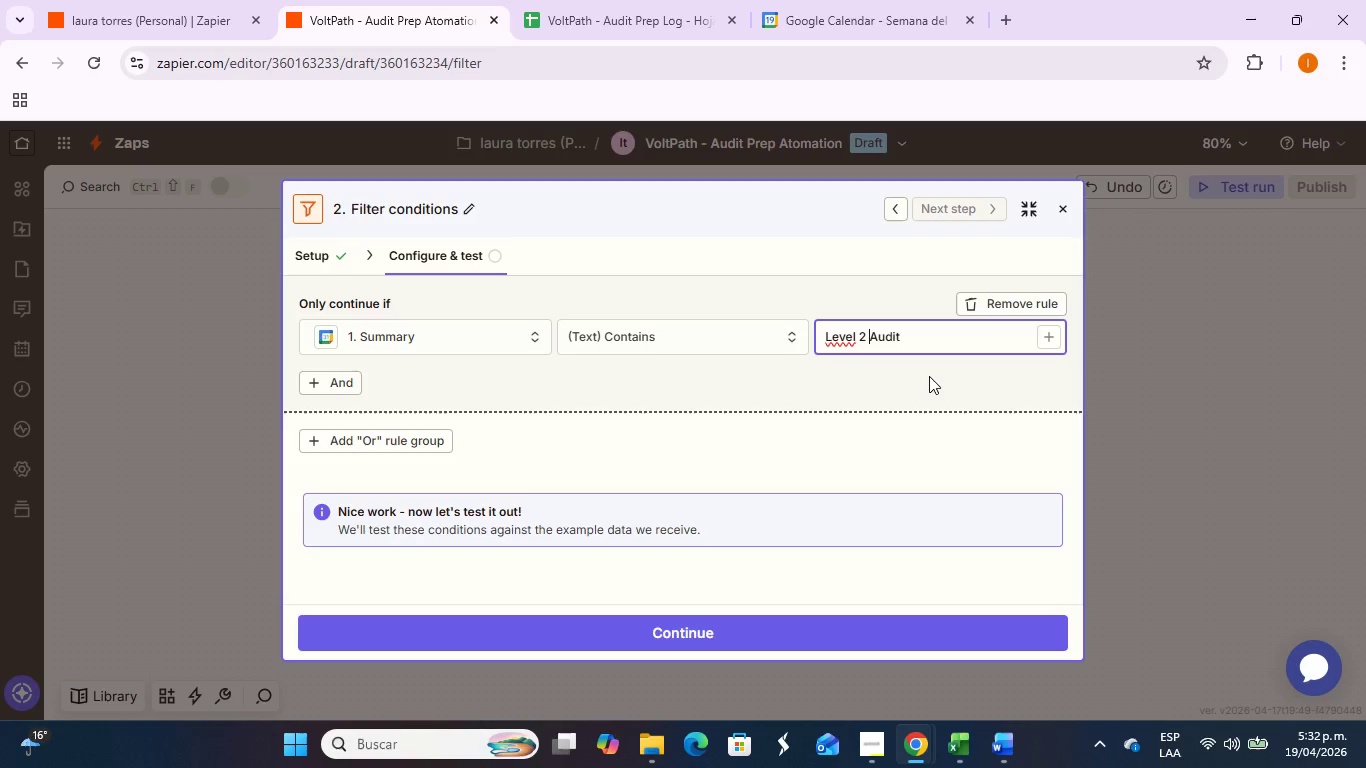 
left_click([929, 376])
 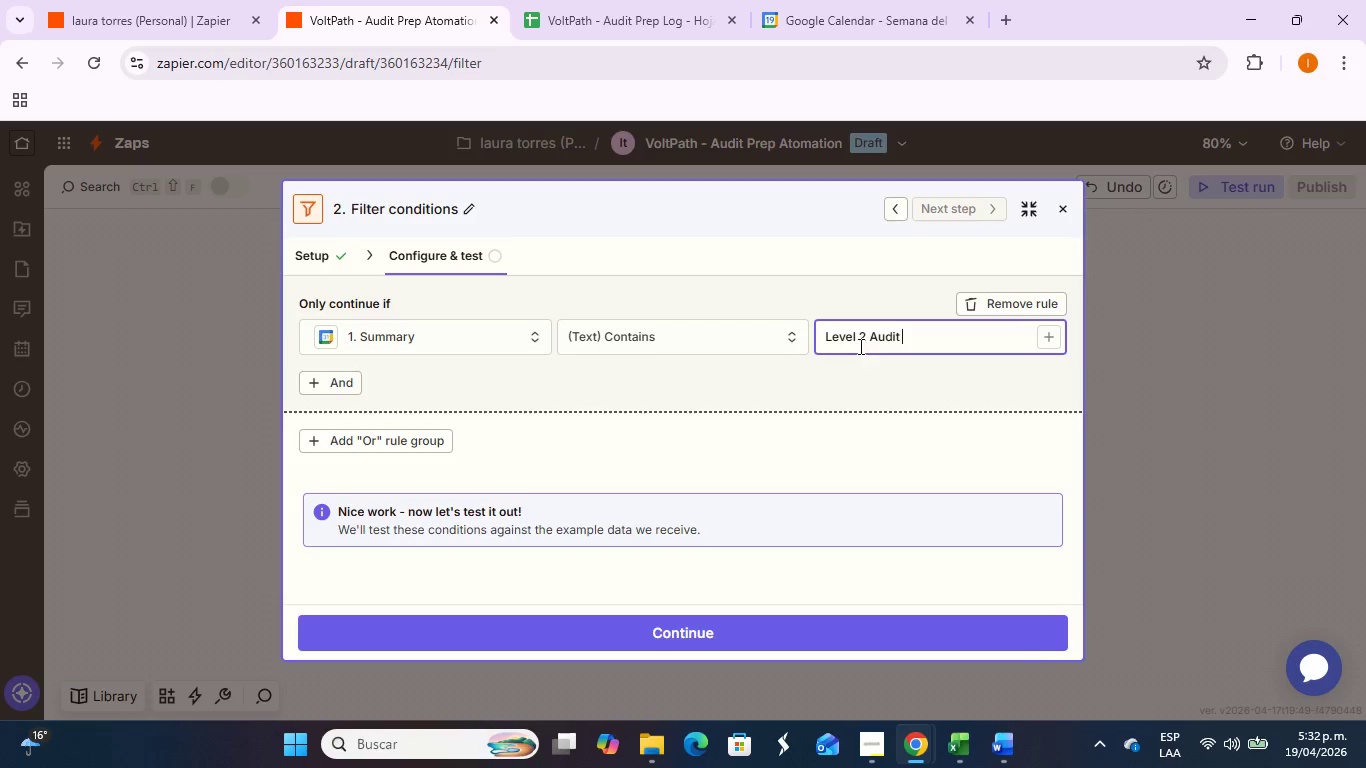 
left_click([829, 341])
 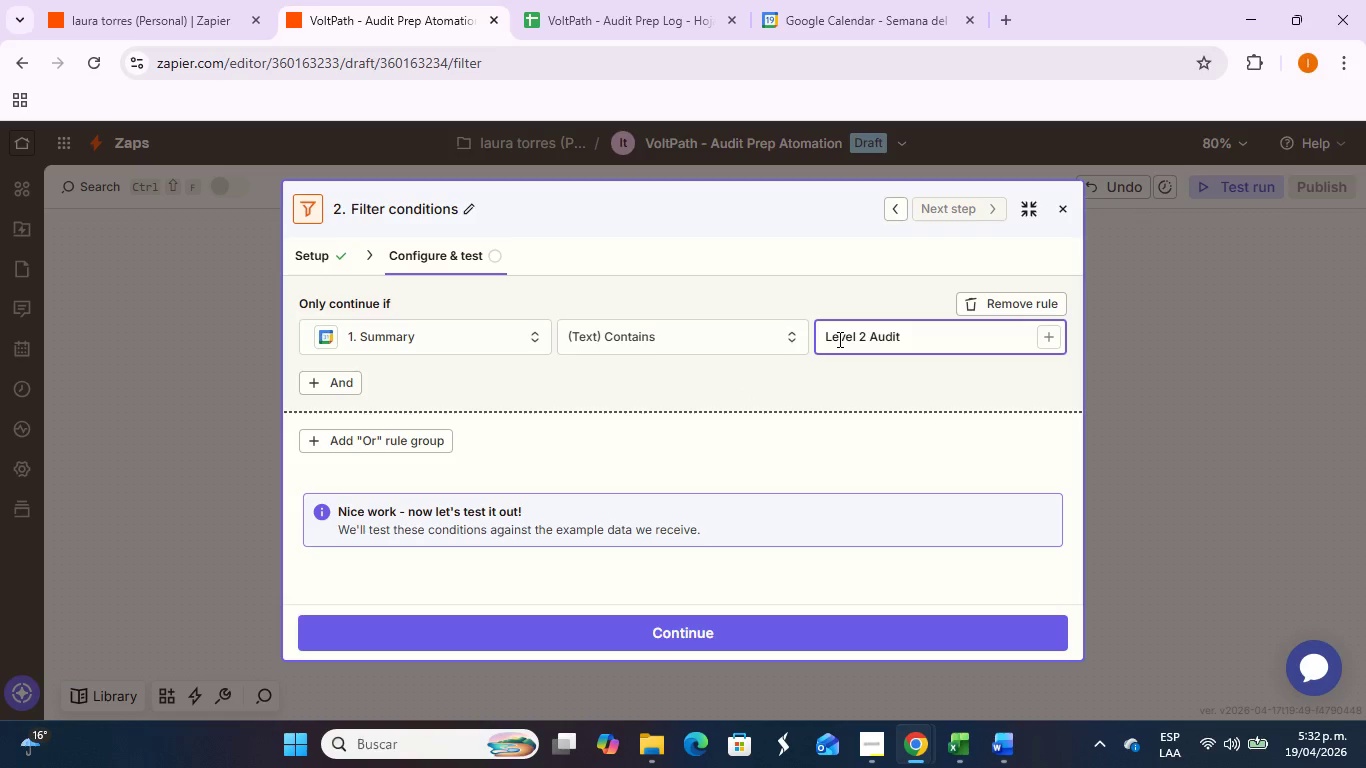 
key(ArrowLeft)
 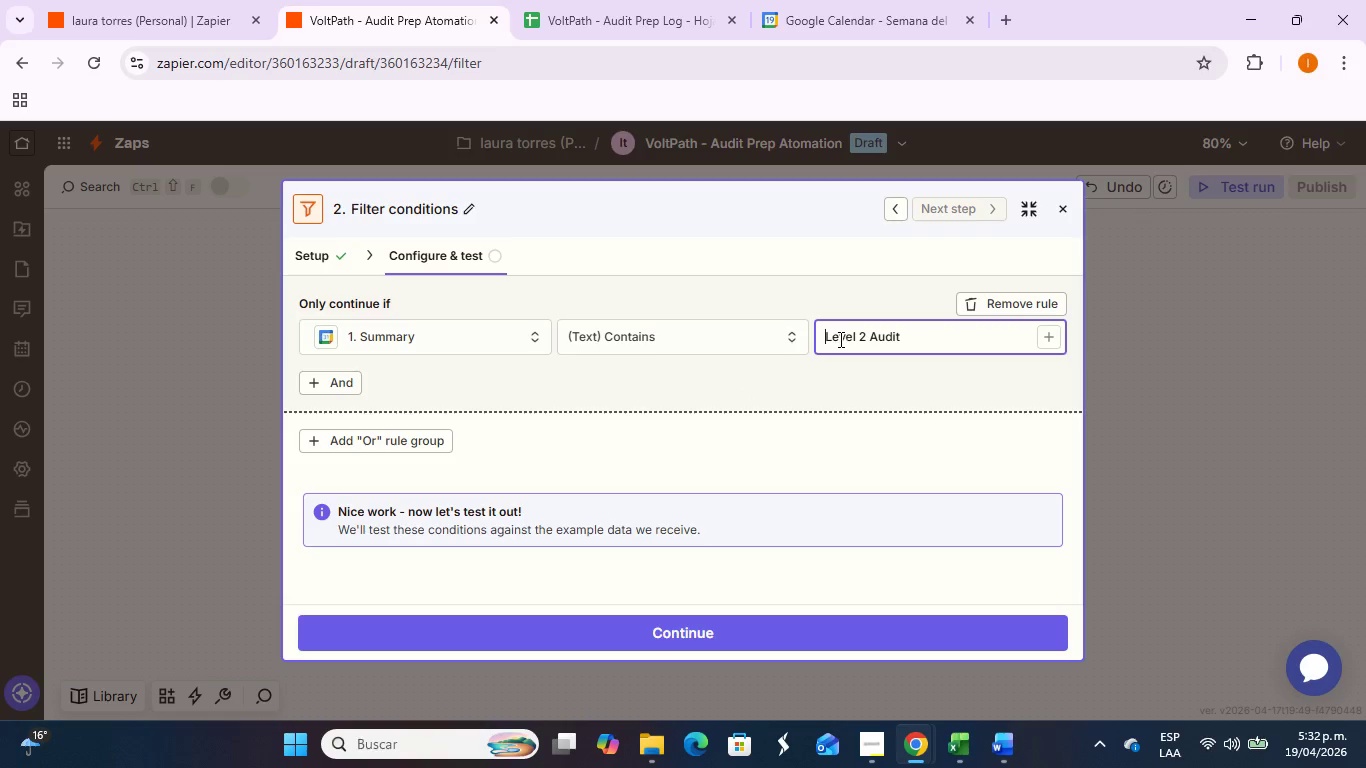 
key(Backspace)
 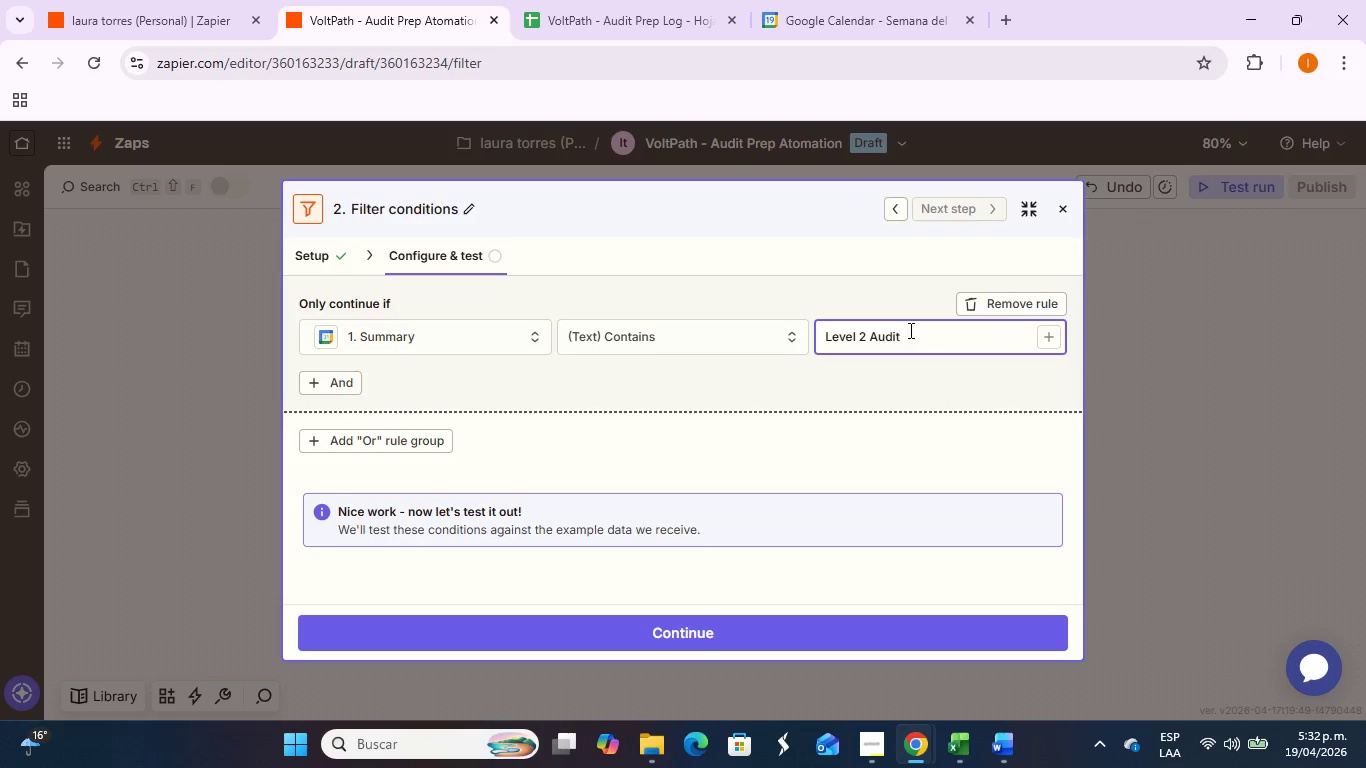 
key(Backspace)
 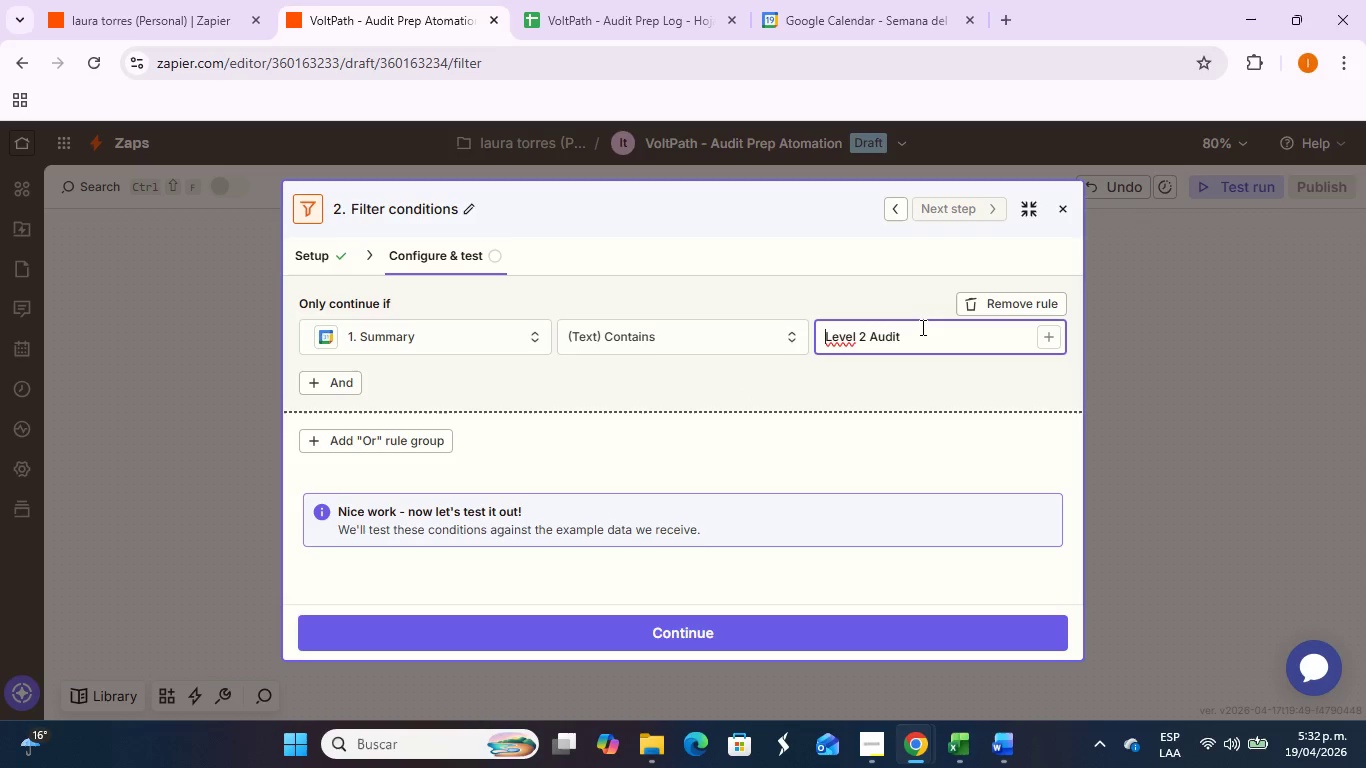 
left_click([921, 327])
 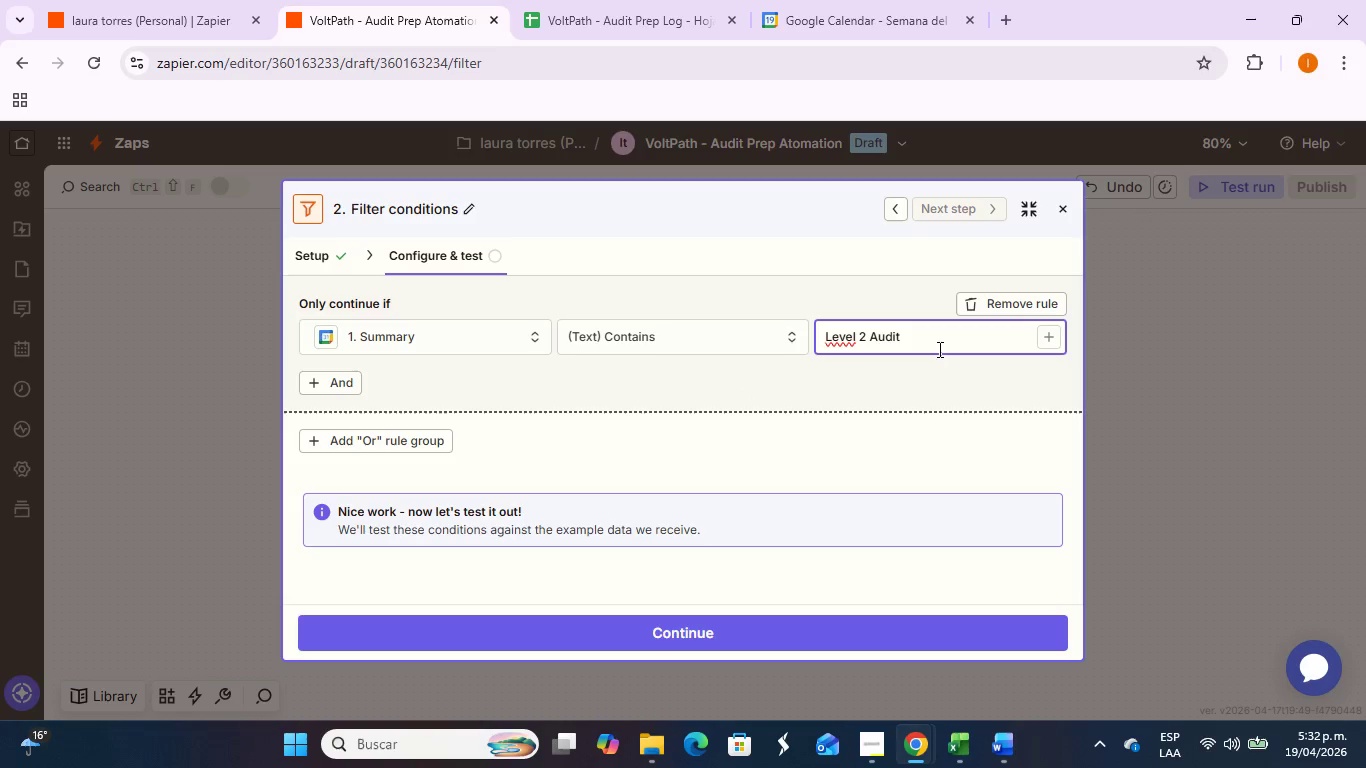 
key(Delete)
 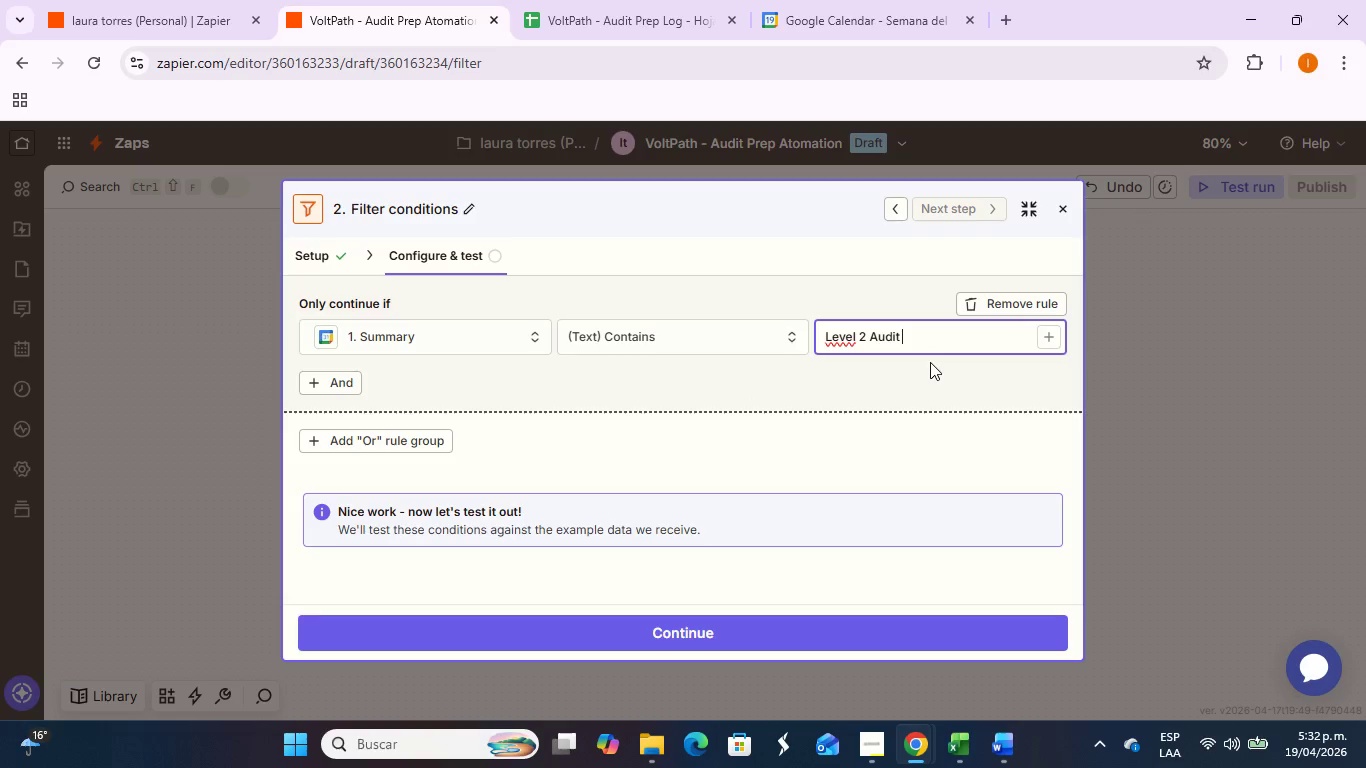 
key(Delete)
 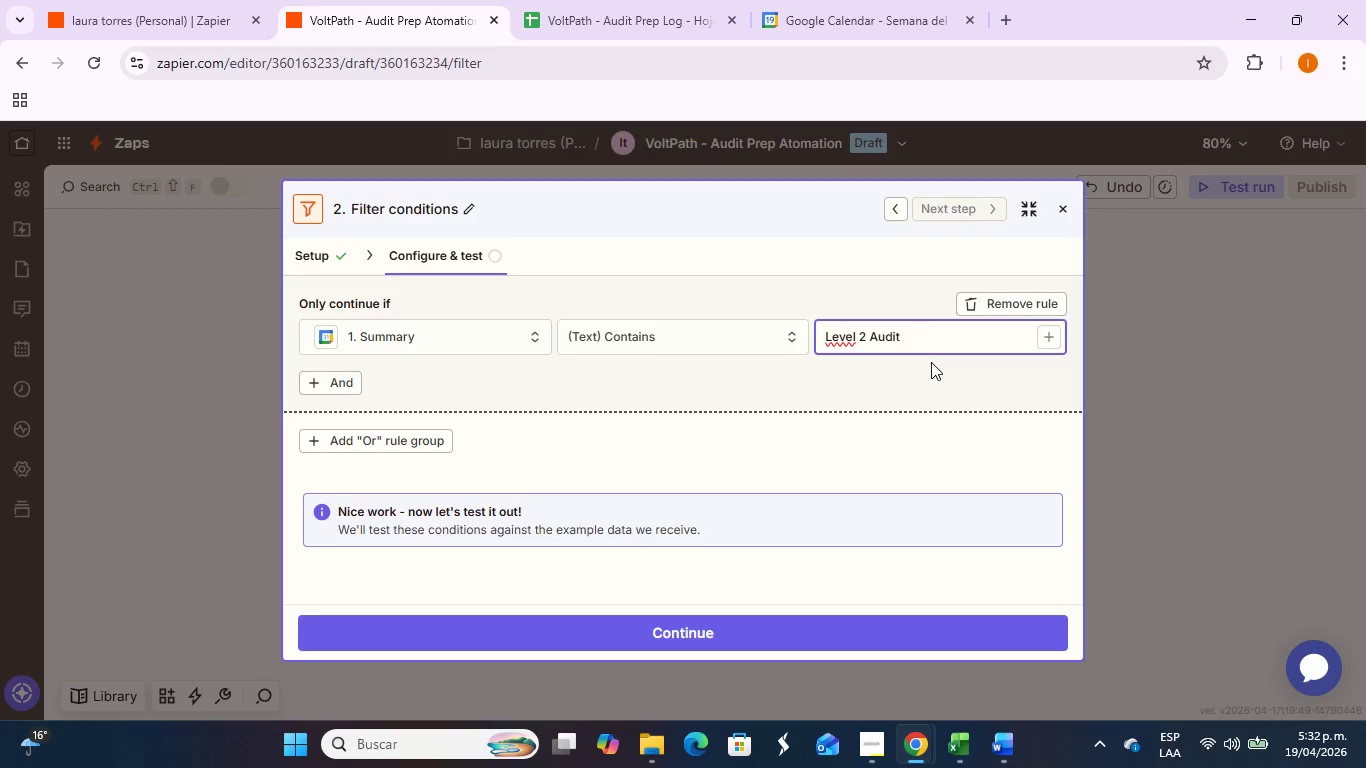 
key(Backspace)
 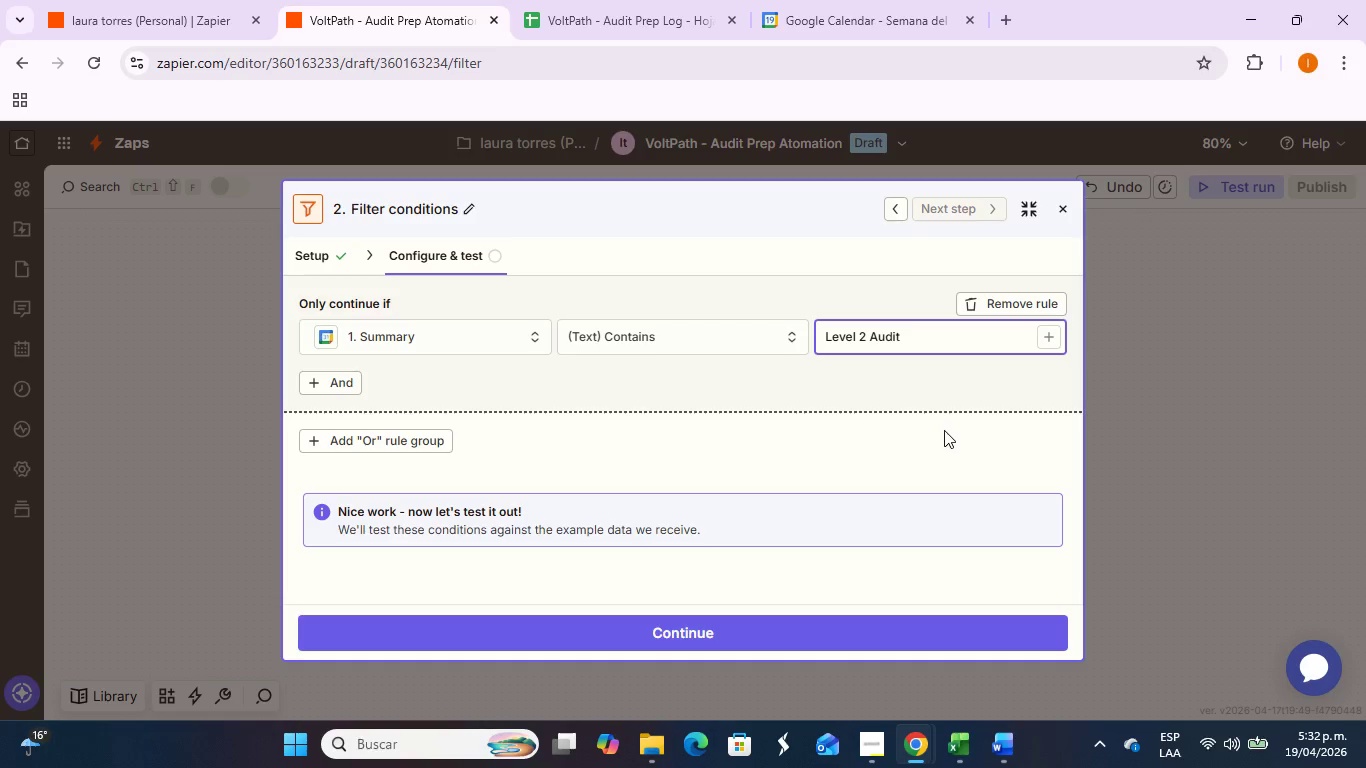 
left_click([944, 430])
 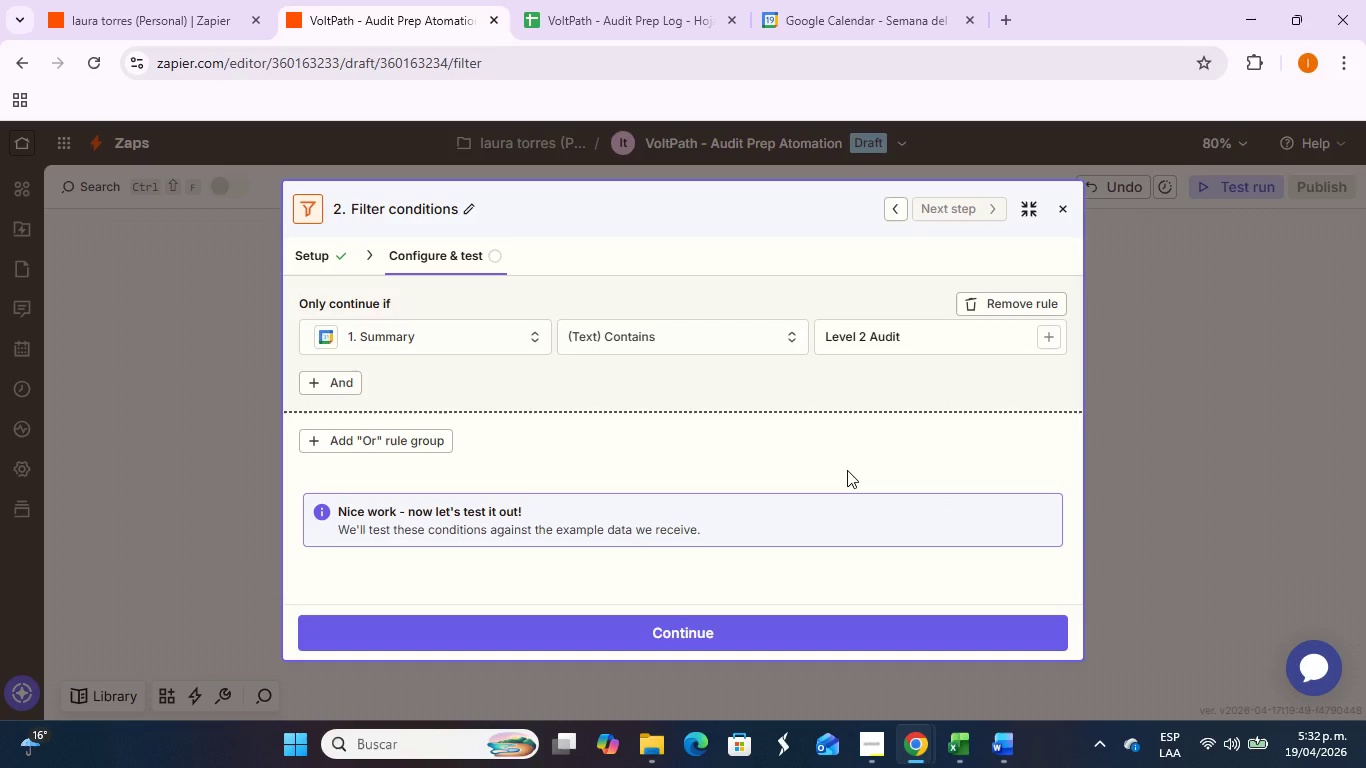 
wait(10.48)
 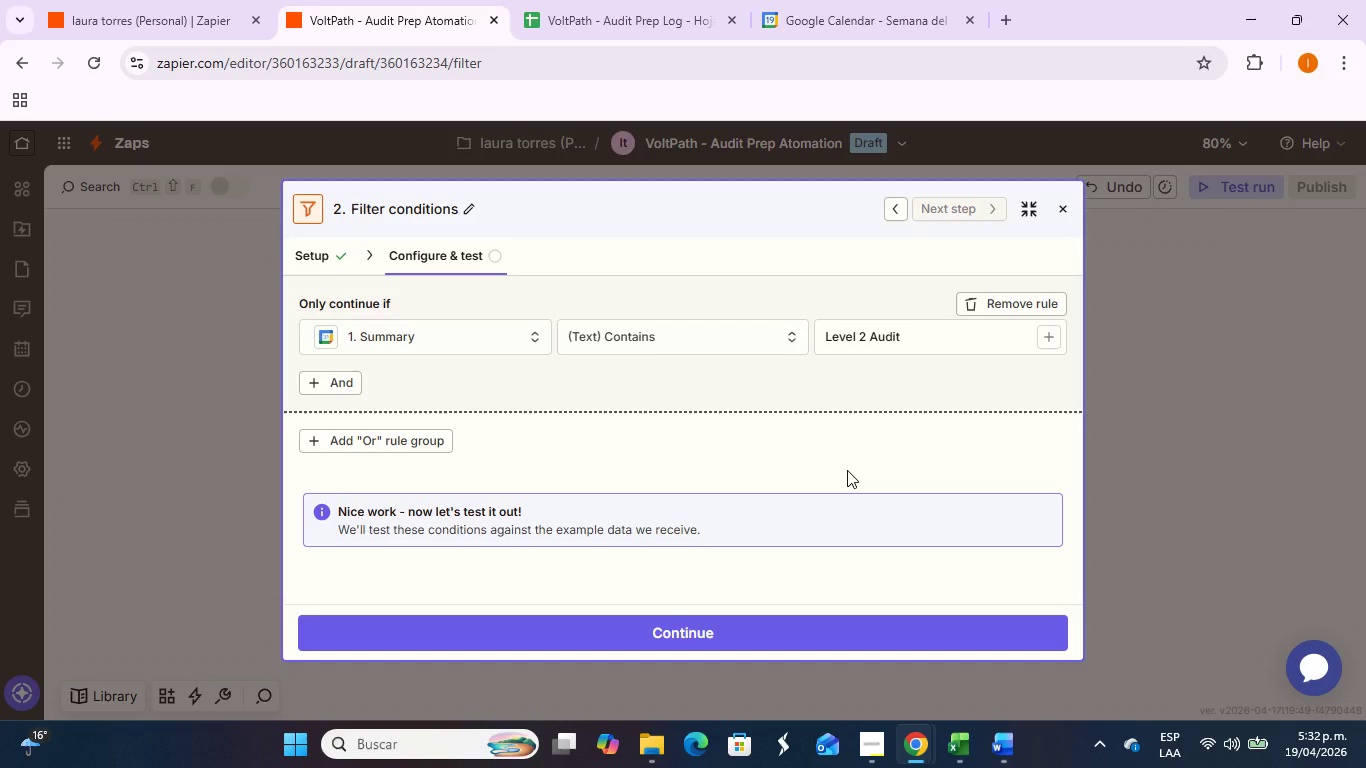 
left_click([878, 639])
 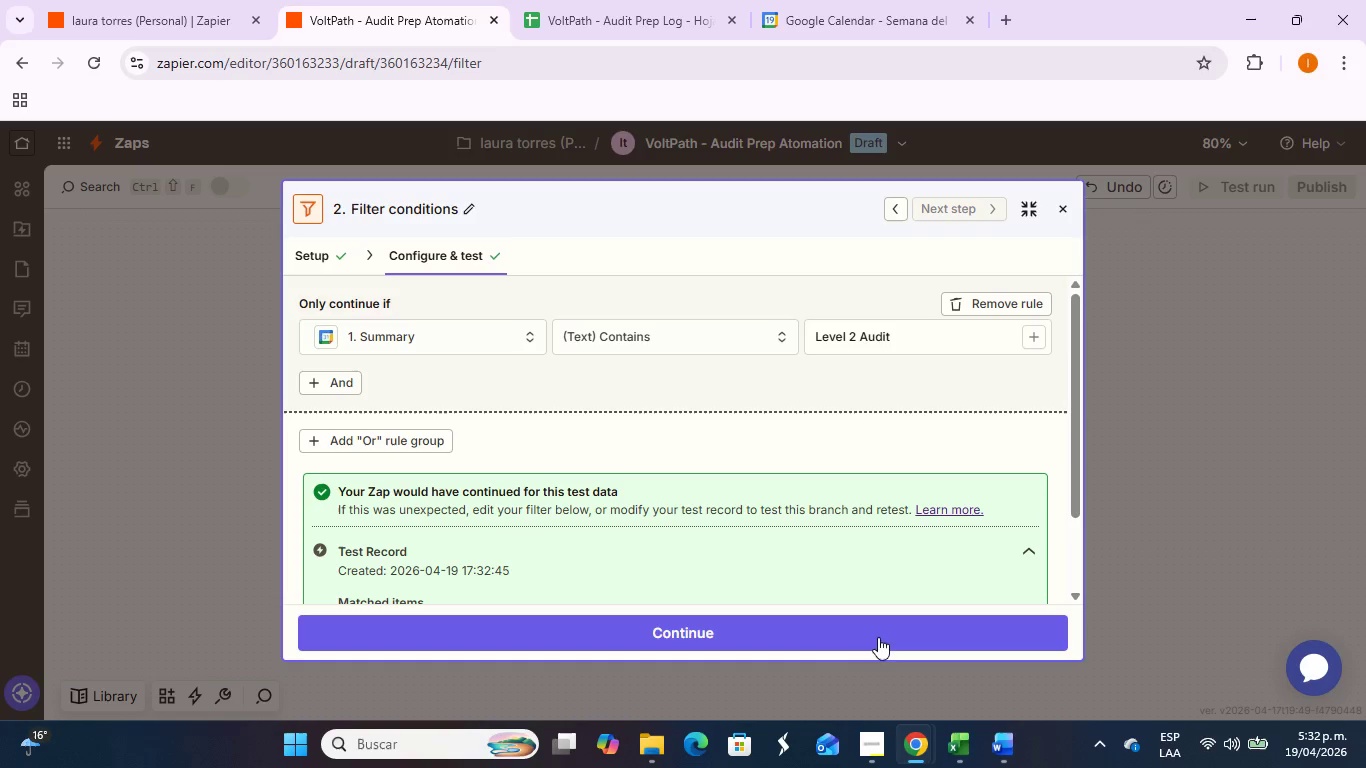 
scroll: coordinate [634, 550], scroll_direction: down, amount: 4.0
 